 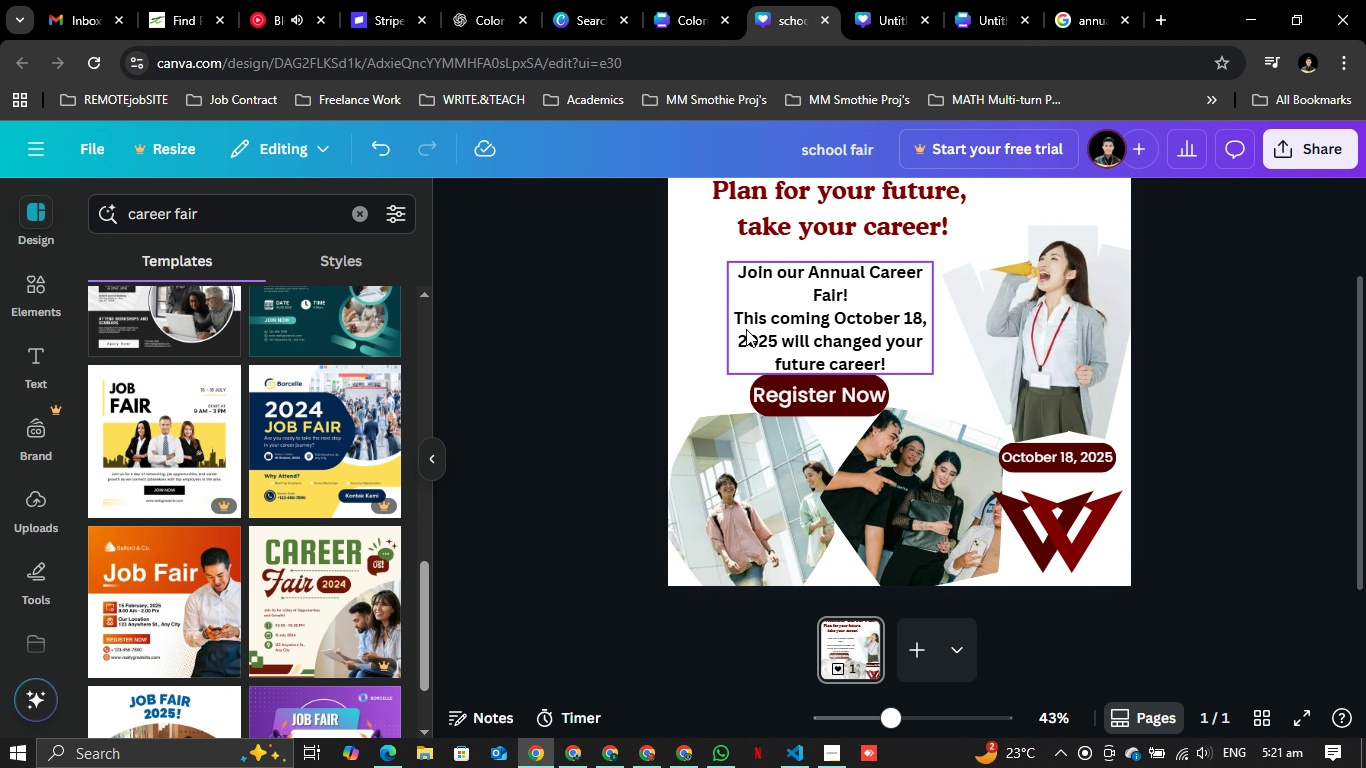 
scroll: coordinate [754, 307], scroll_direction: up, amount: 4.0
 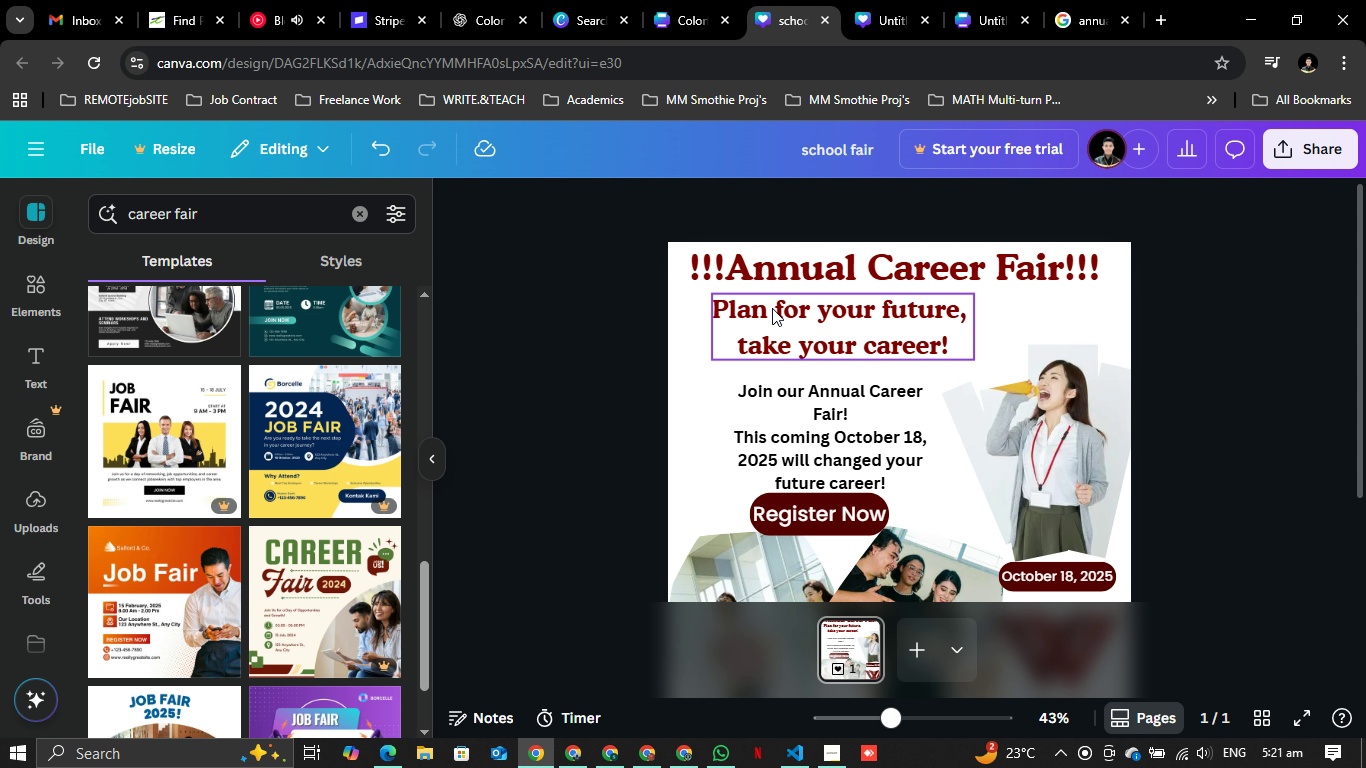 
scroll: coordinate [822, 301], scroll_direction: none, amount: 0.0
 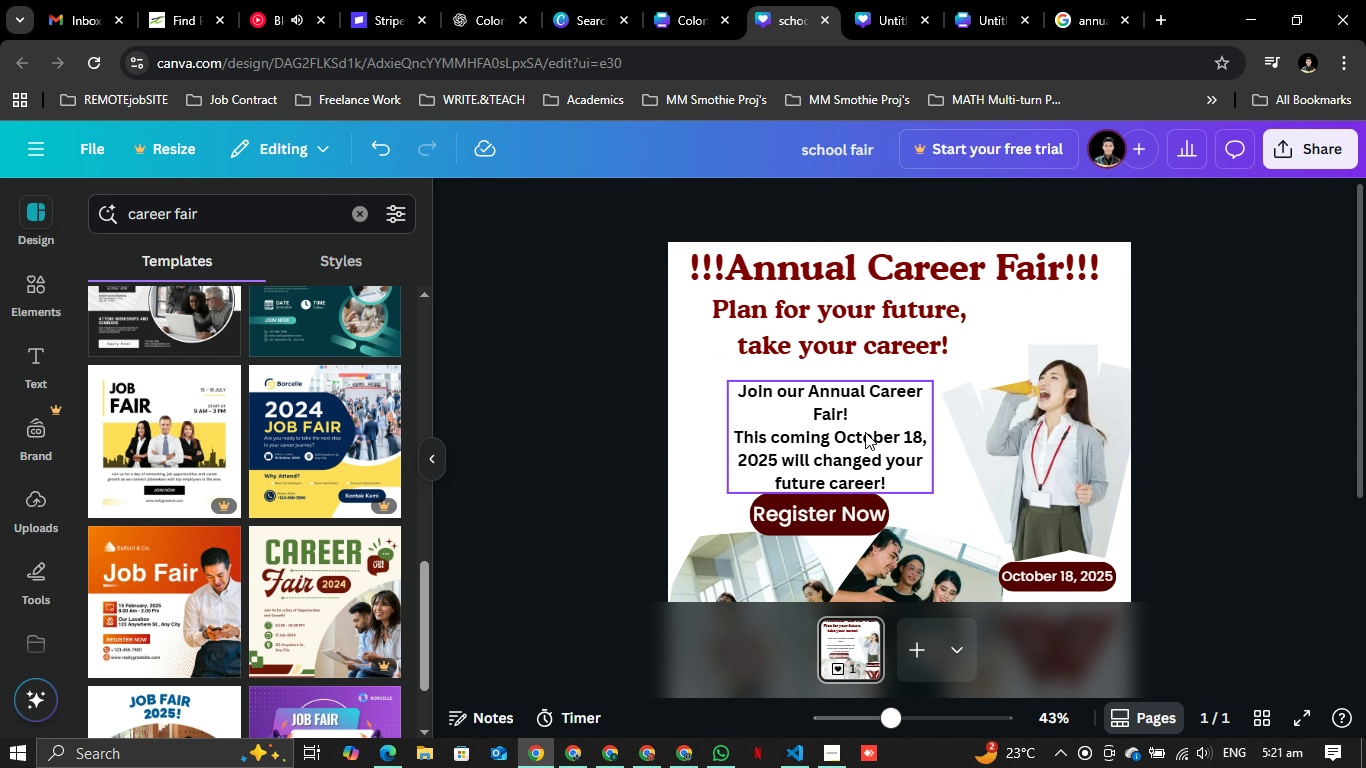 
left_click([865, 432])
 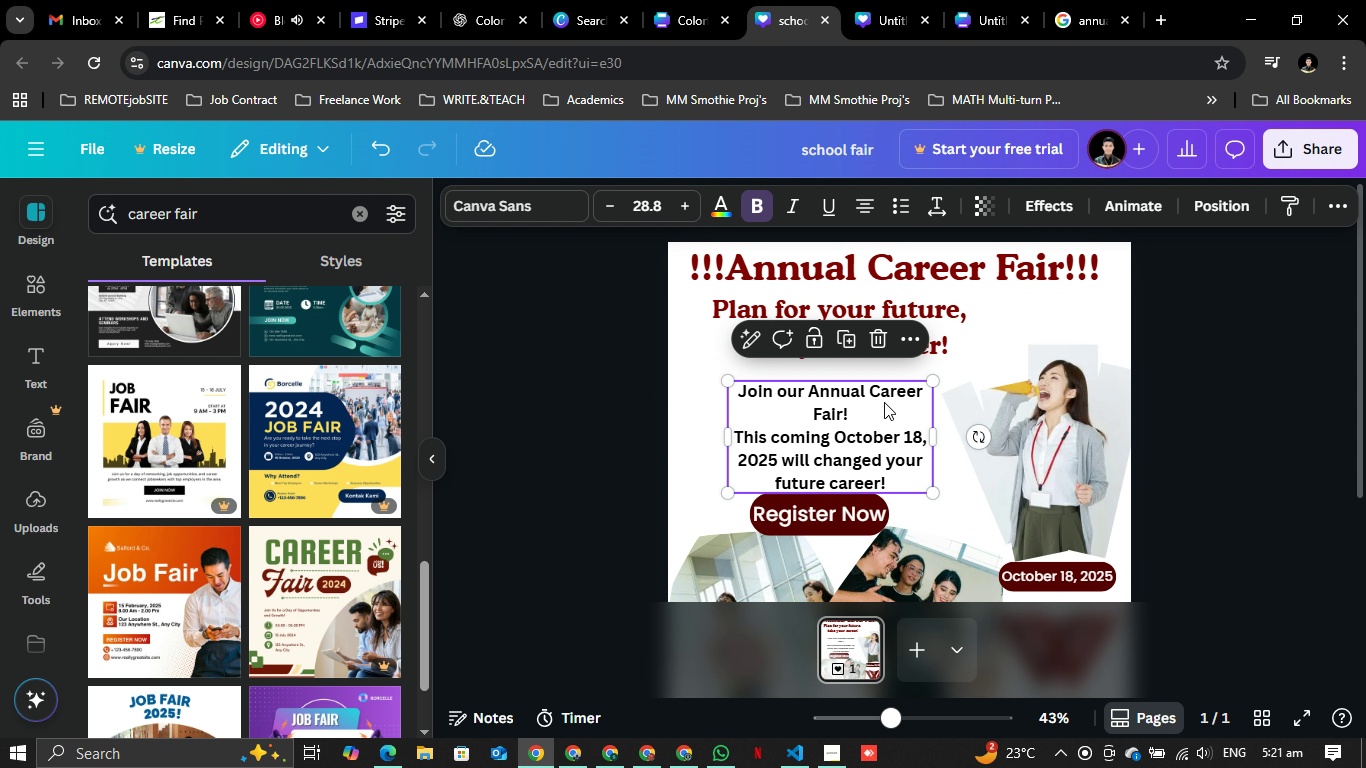 
double_click([884, 402])
 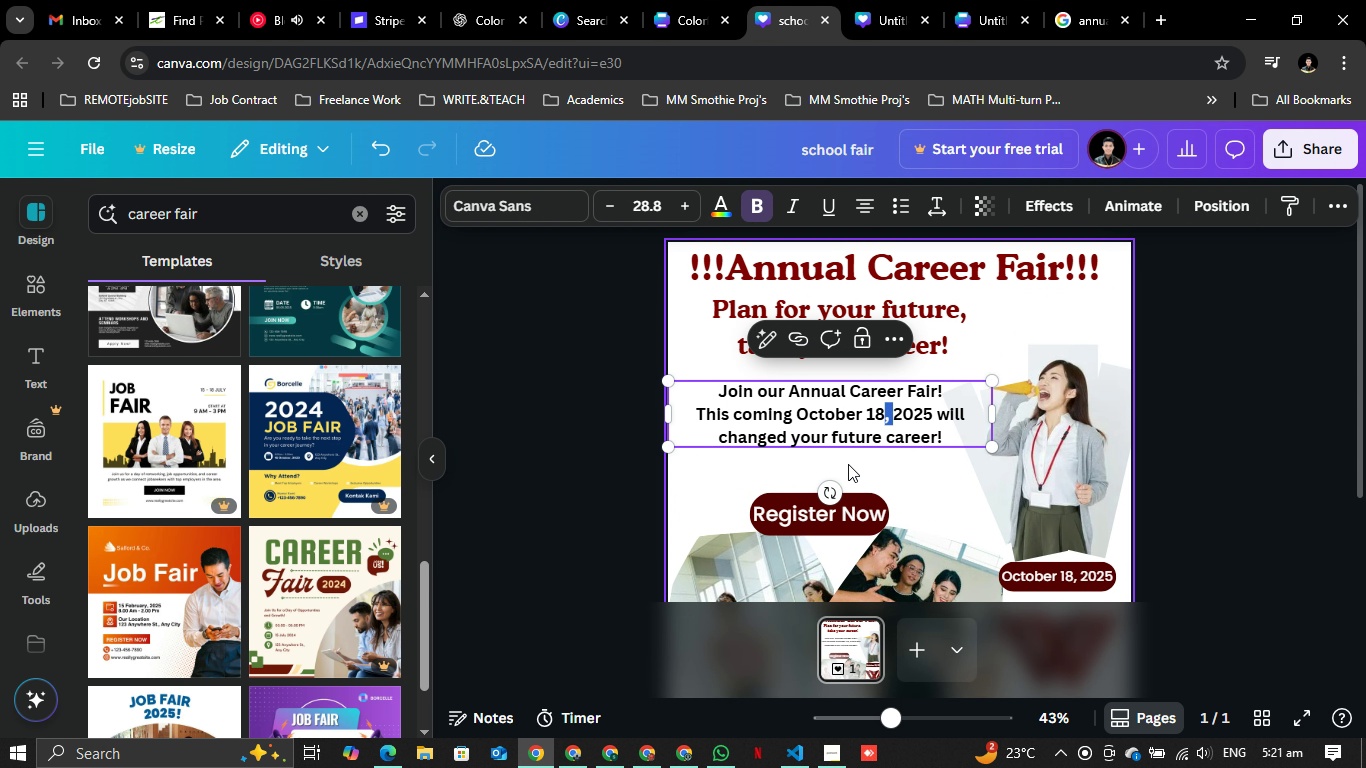 
left_click([852, 406])
 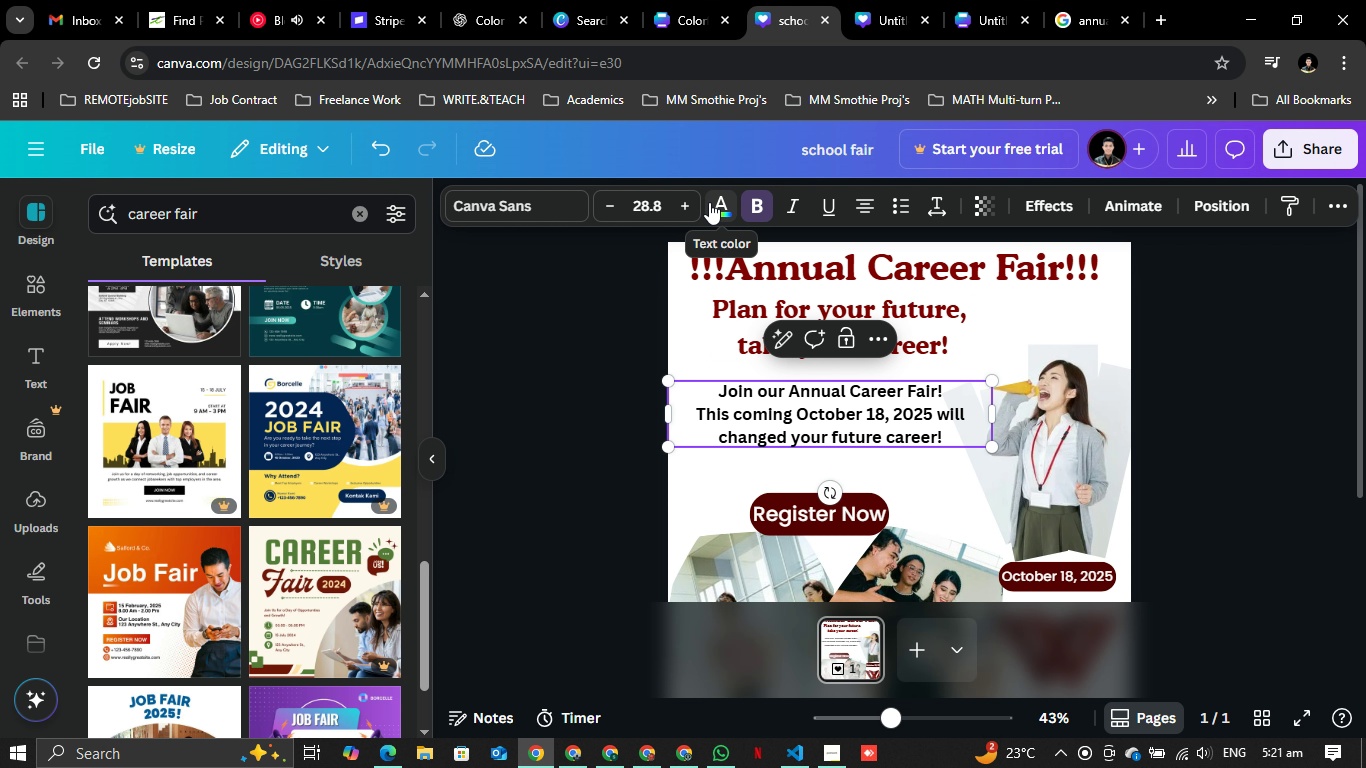 
left_click([709, 202])
 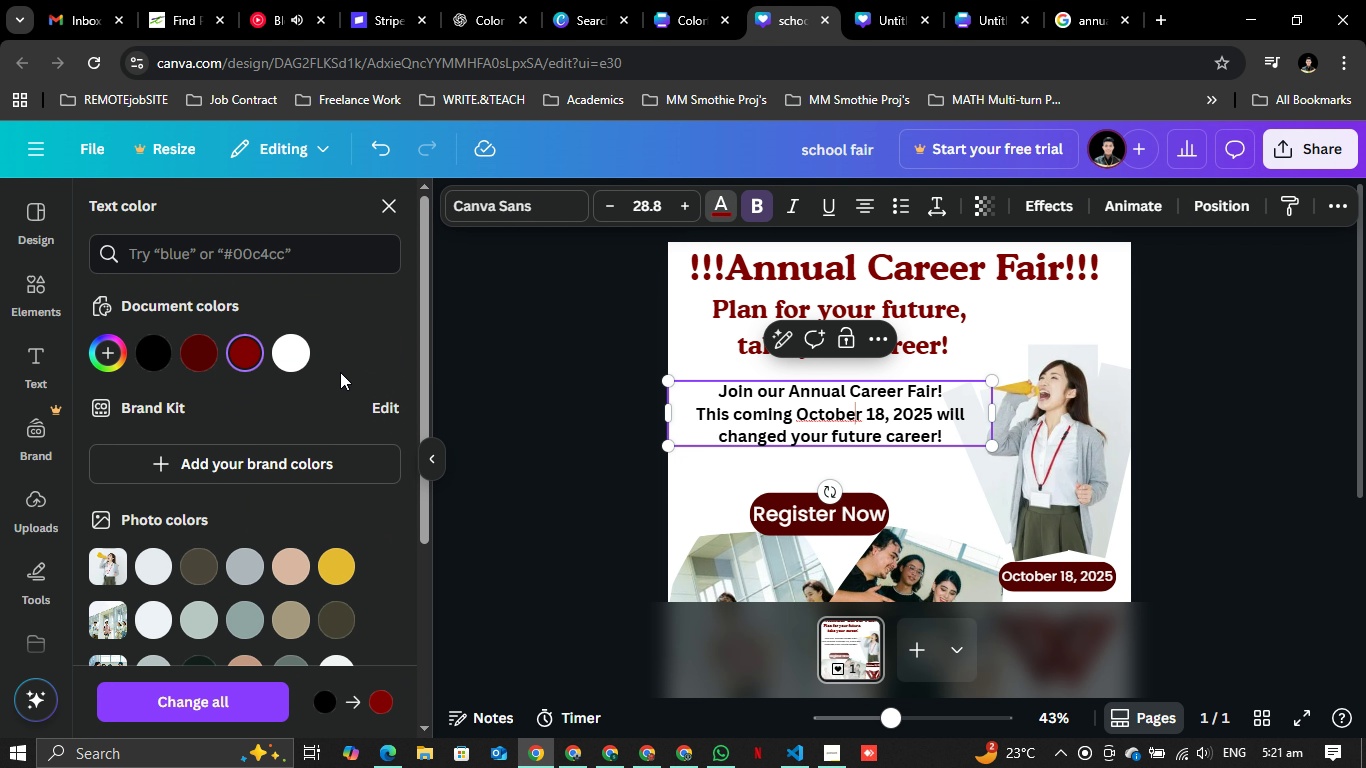 
left_click([783, 407])
 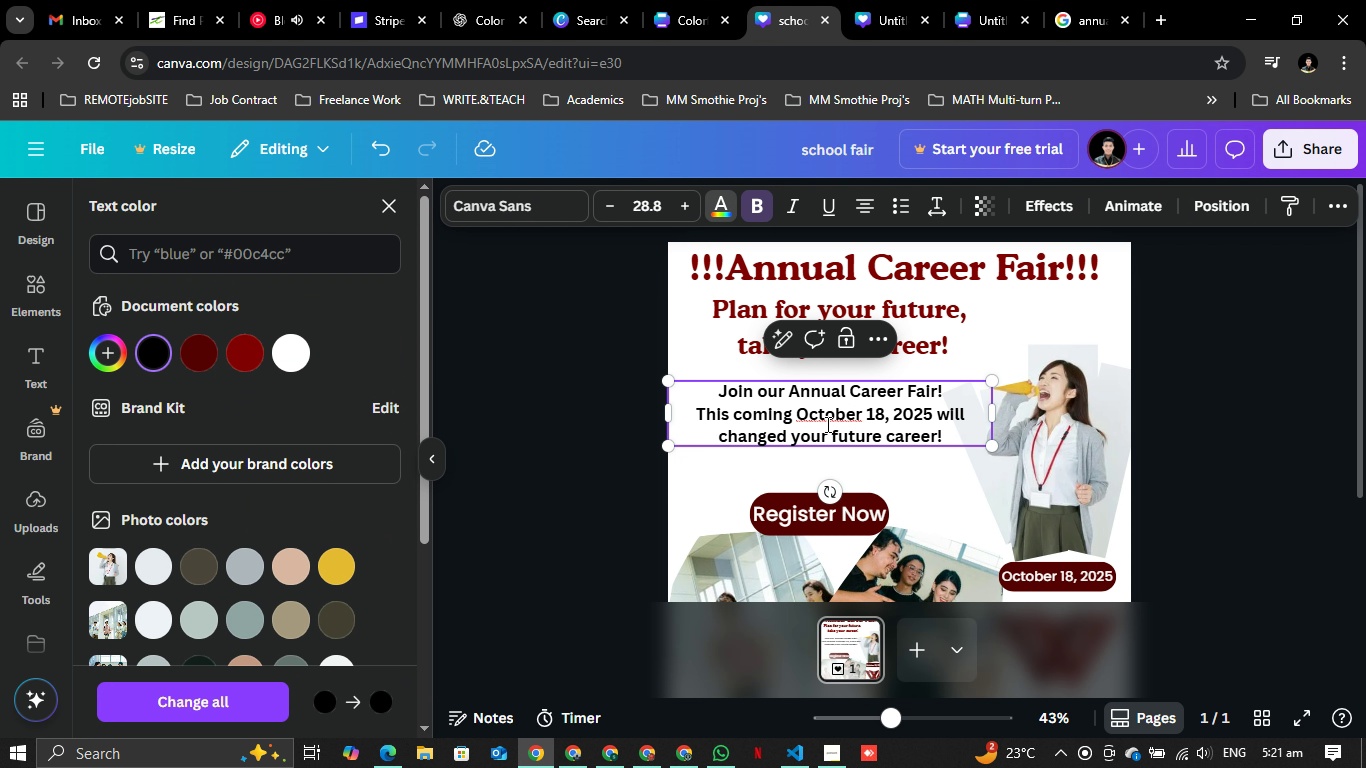 
key(Control+A)
 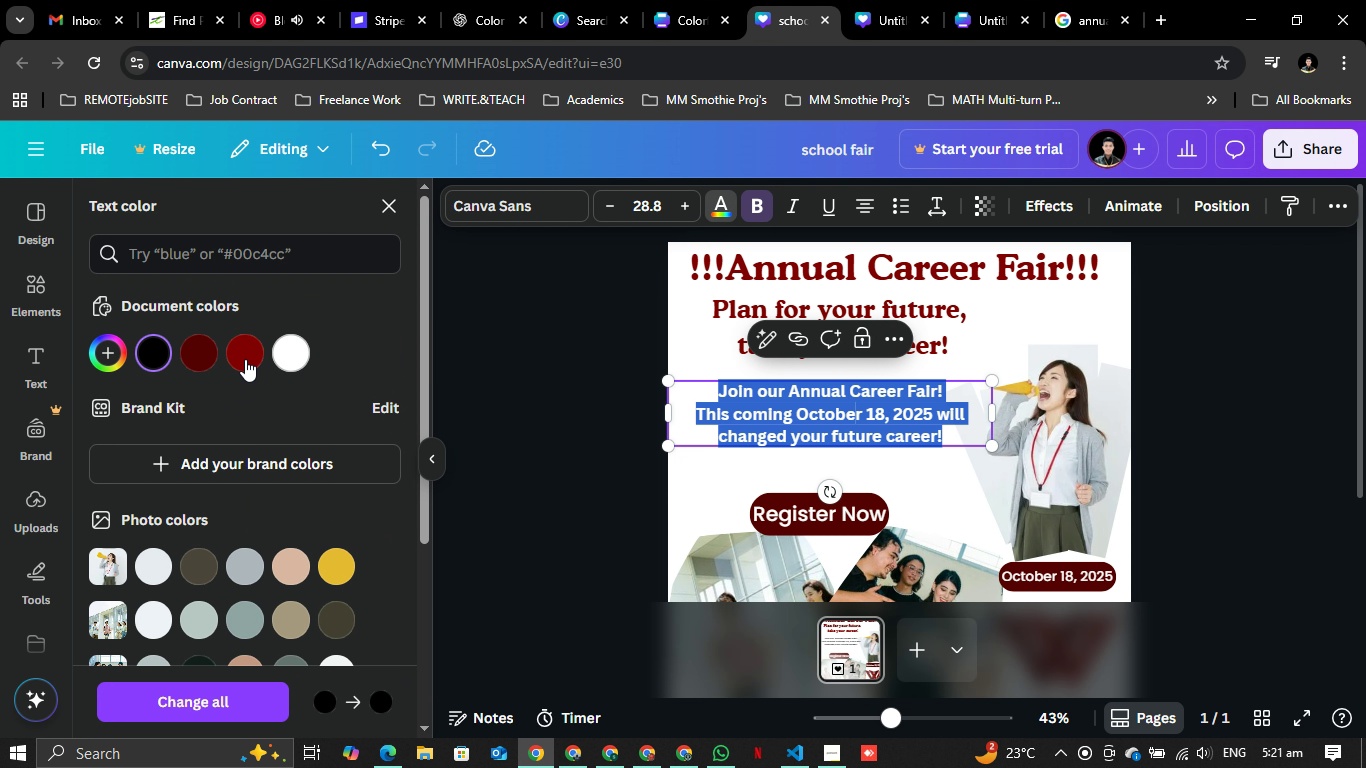 
left_click([242, 356])
 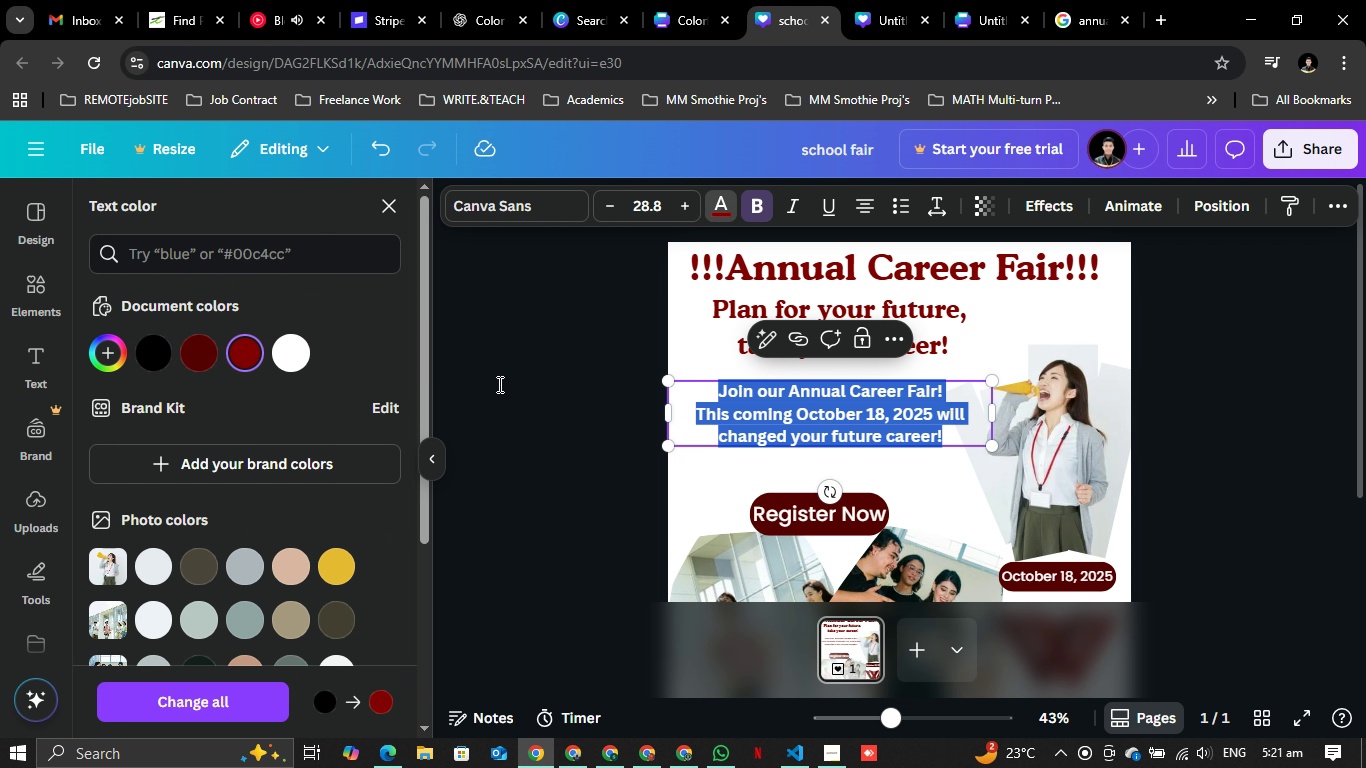 
left_click([498, 384])
 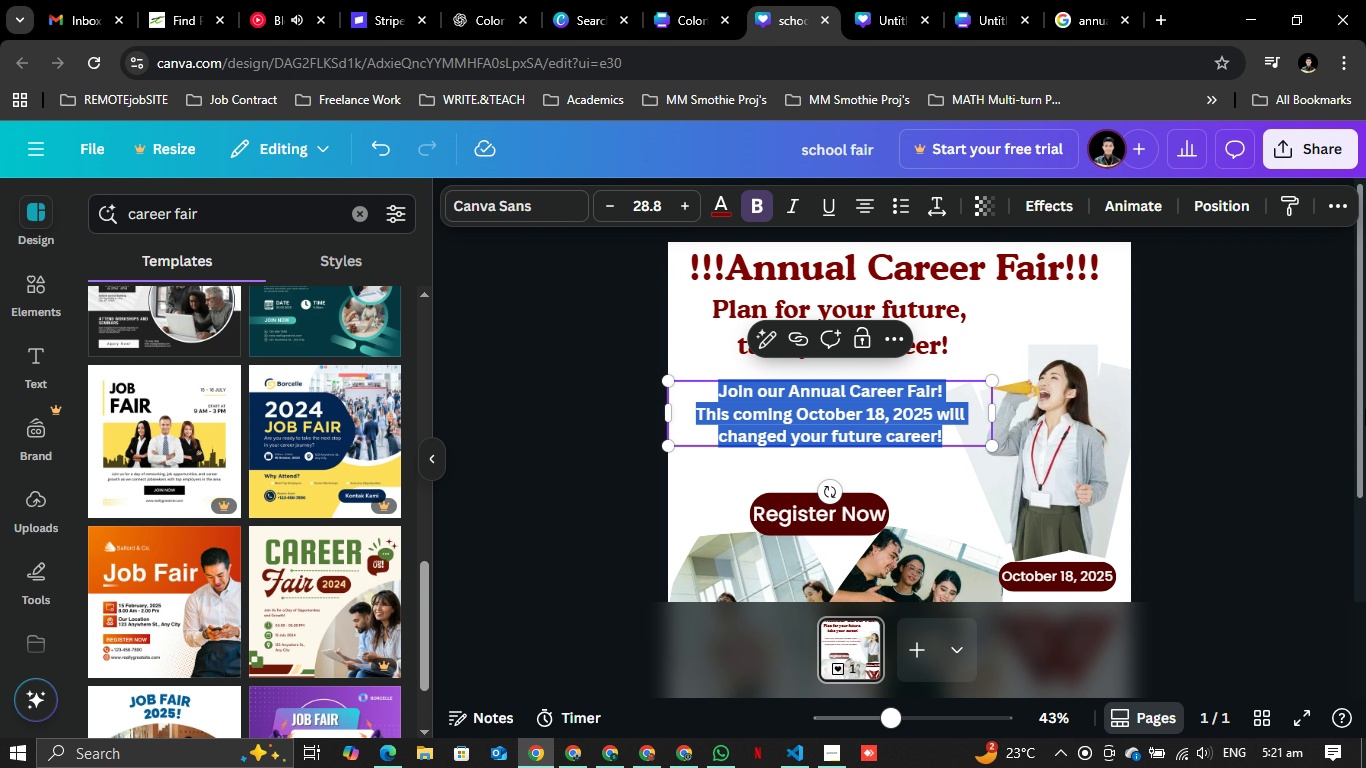 
left_click([1365, 409])
 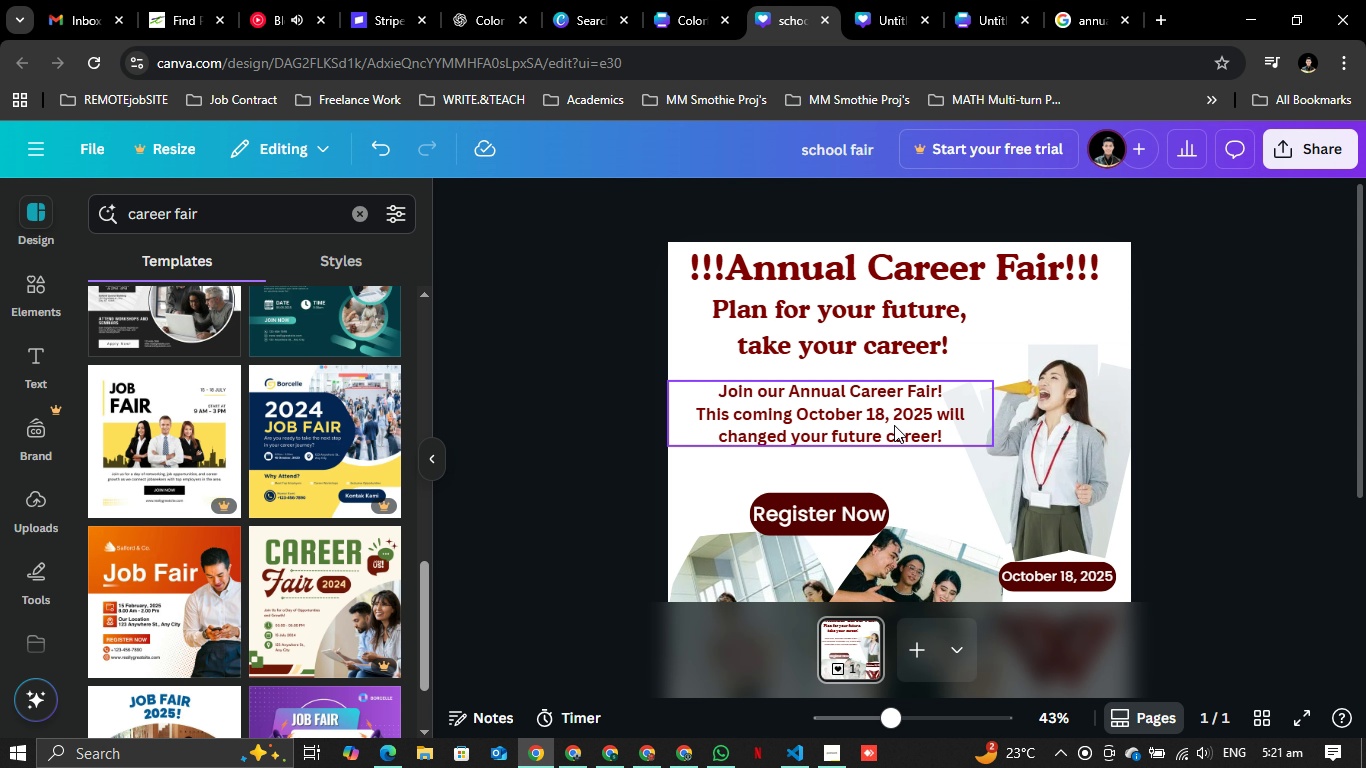 
left_click([892, 424])
 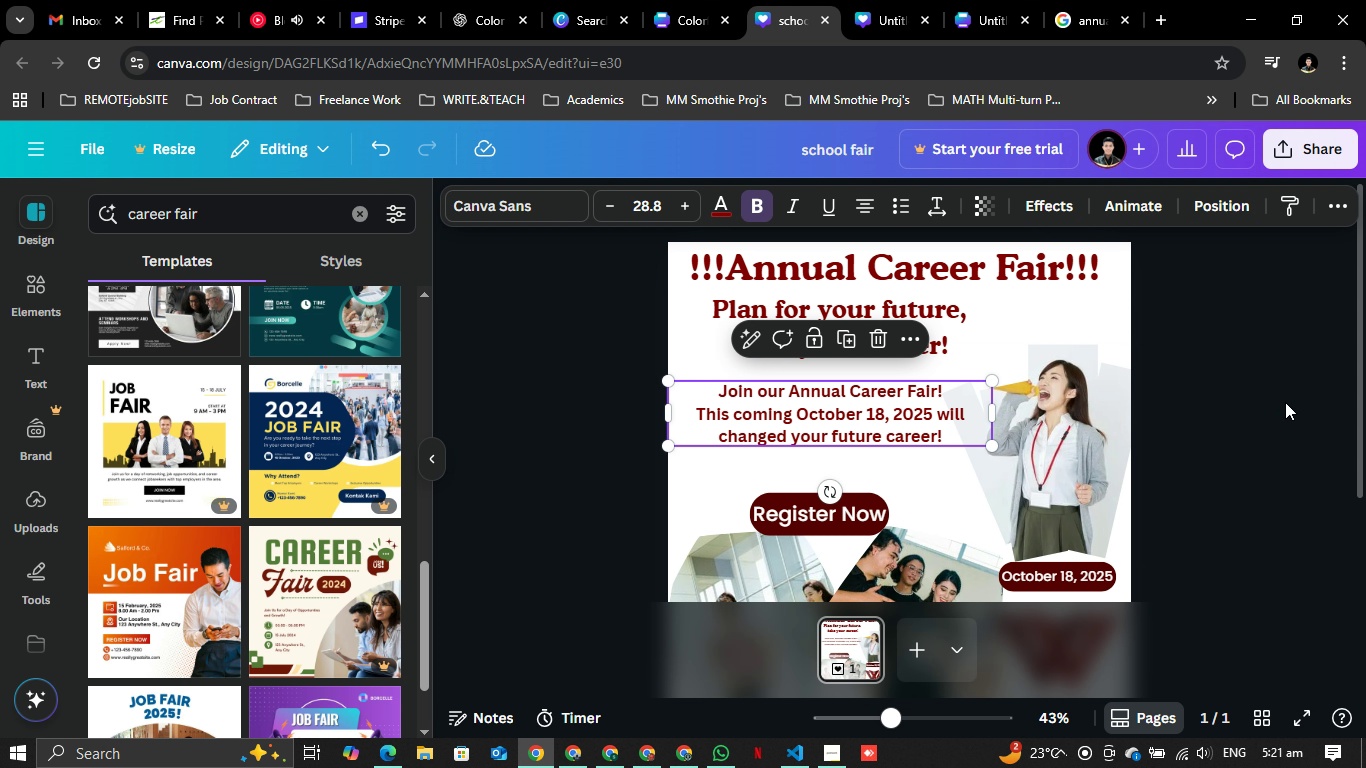 
left_click([1285, 402])
 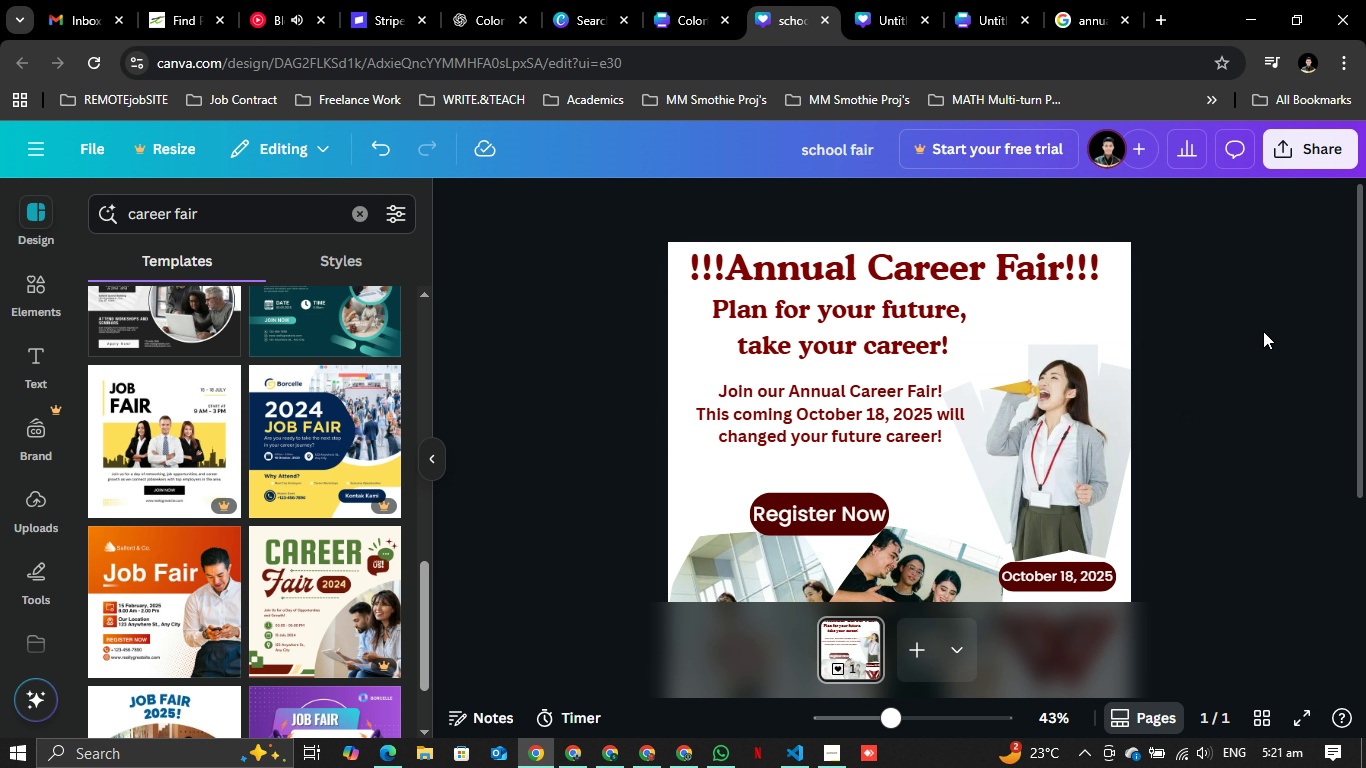 
scroll: coordinate [1274, 348], scroll_direction: down, amount: 4.0
 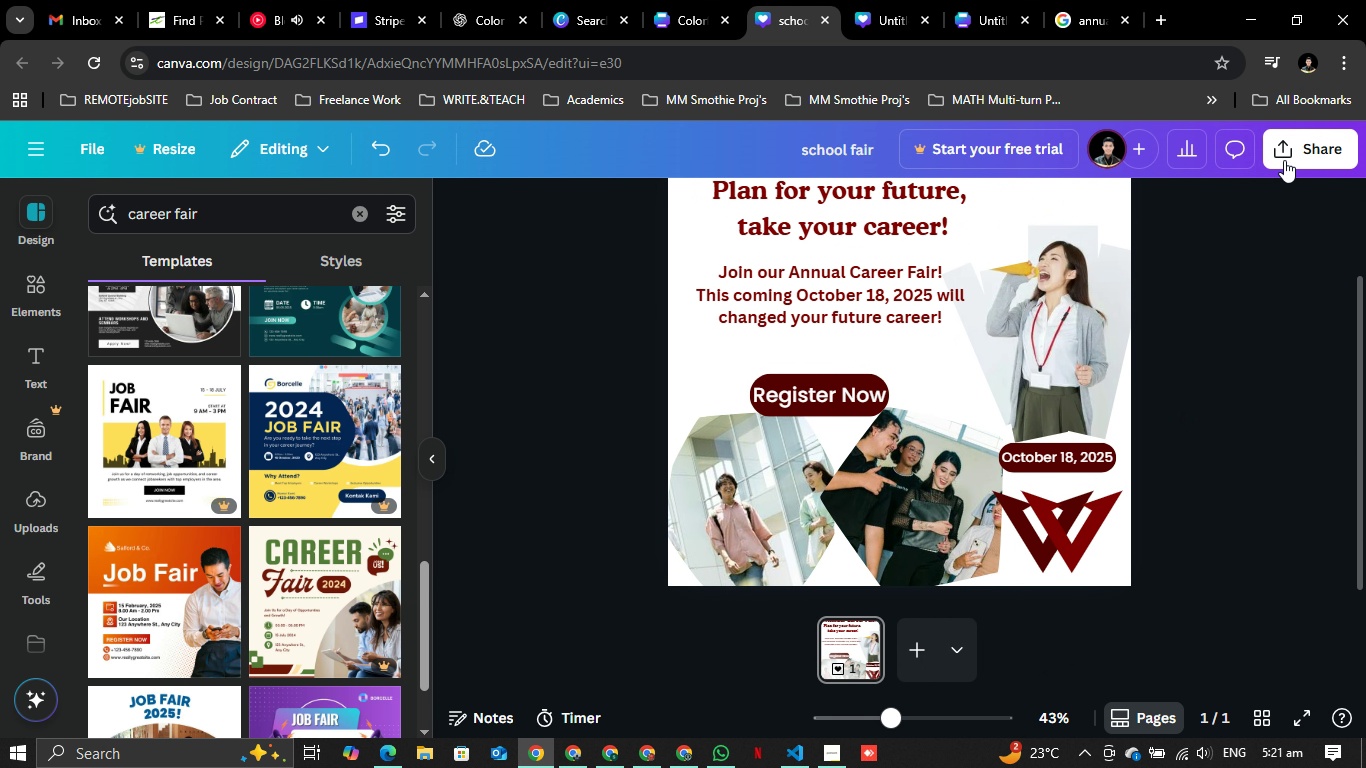 
left_click([1284, 160])
 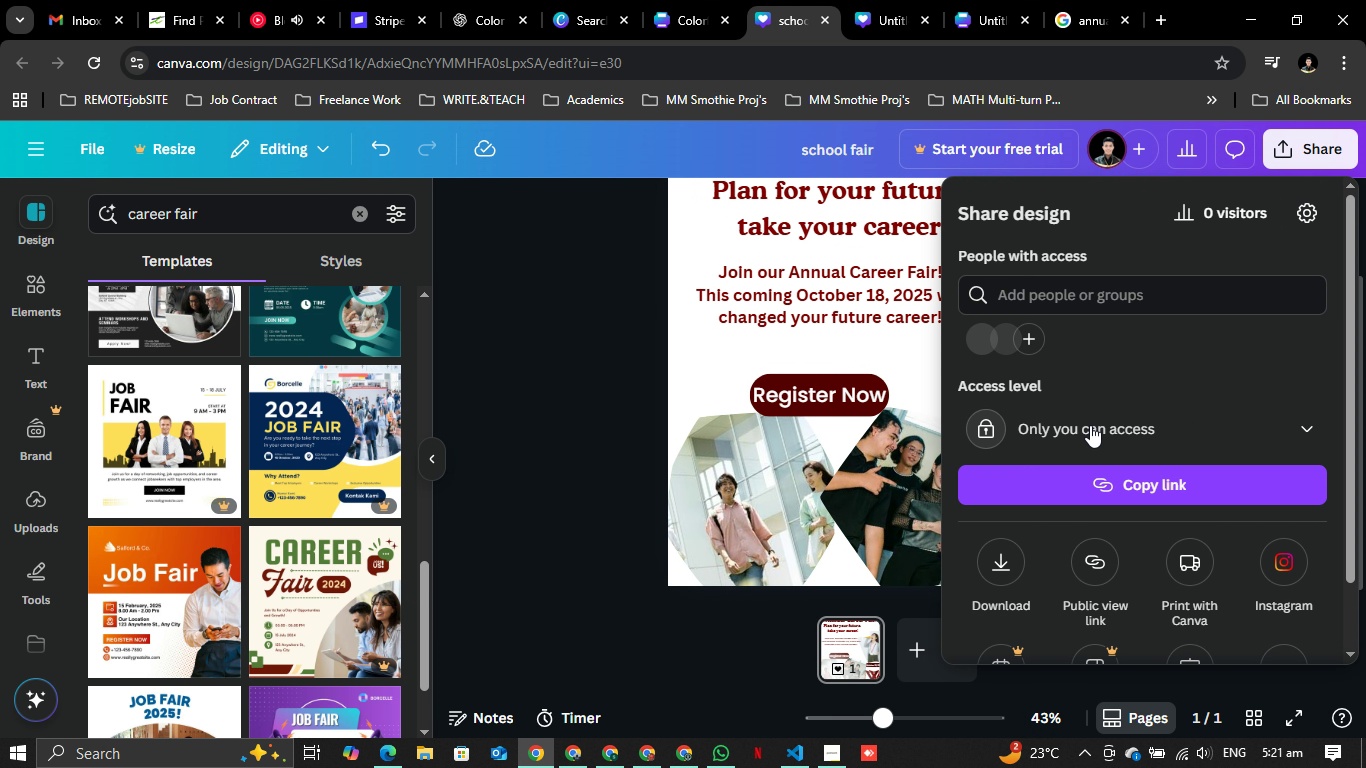 
left_click([1096, 419])
 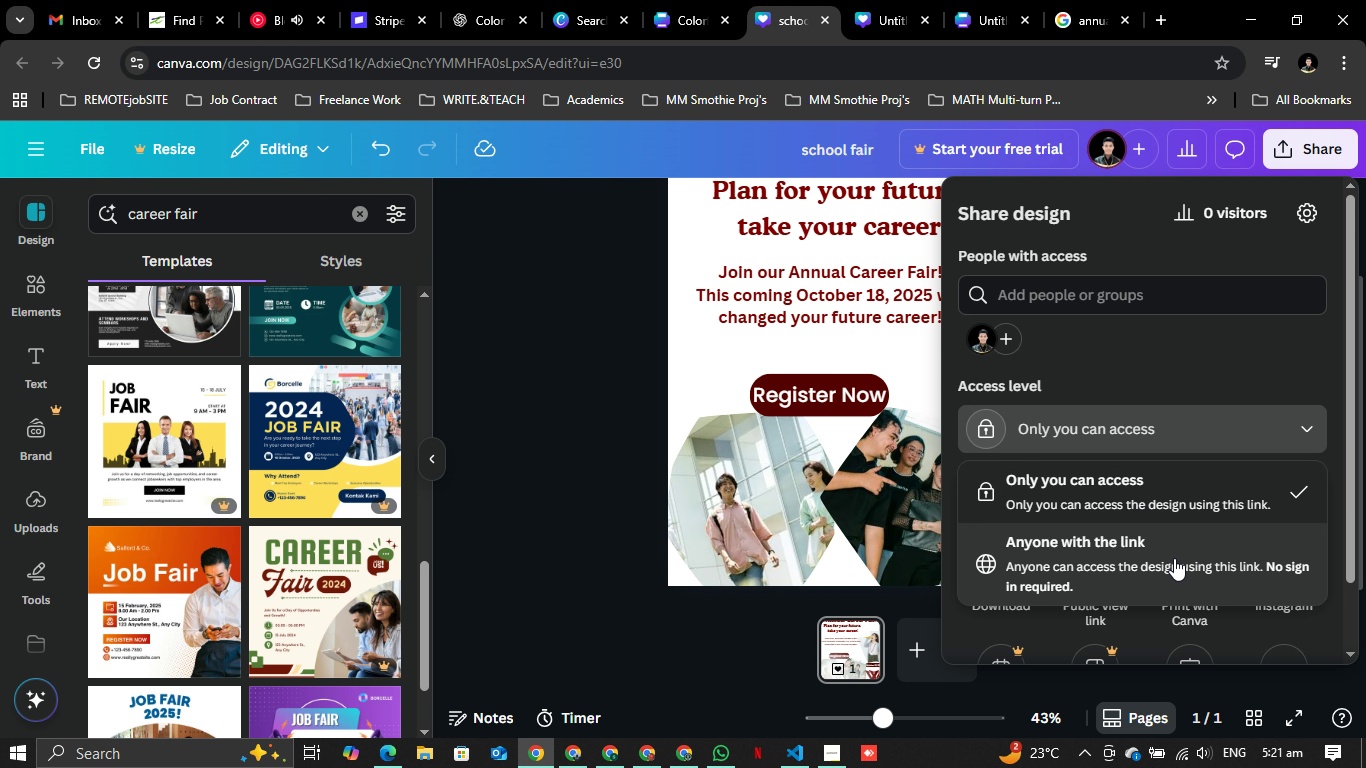 
left_click([1174, 566])
 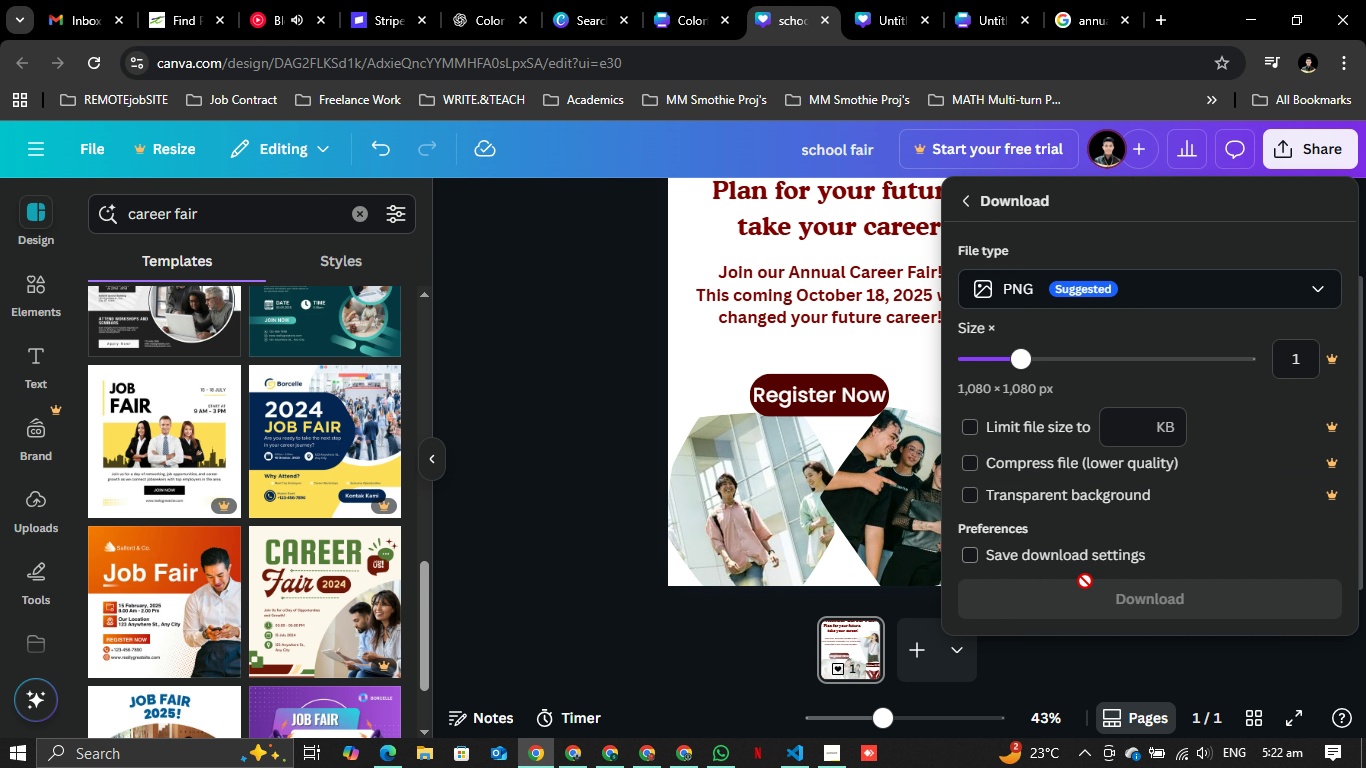 
wait(7.4)
 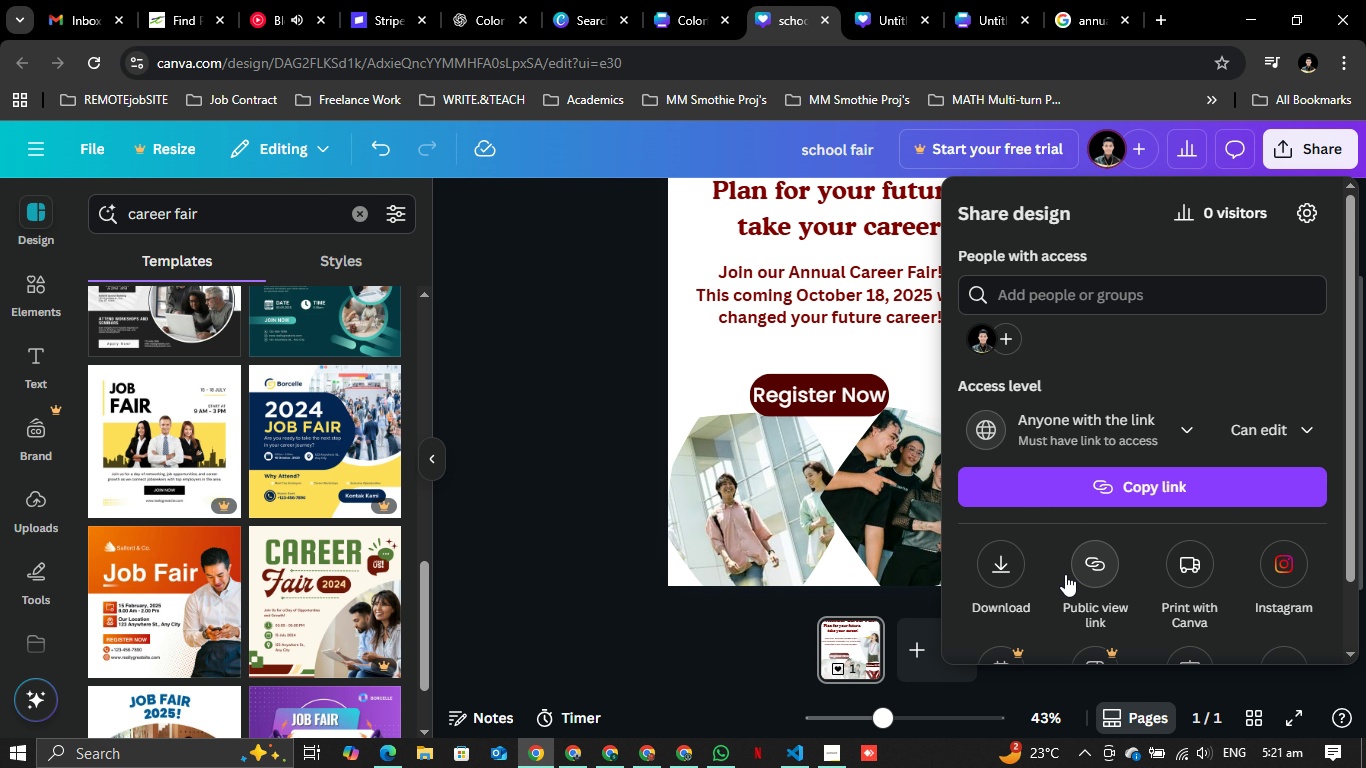 
left_click([1106, 492])
 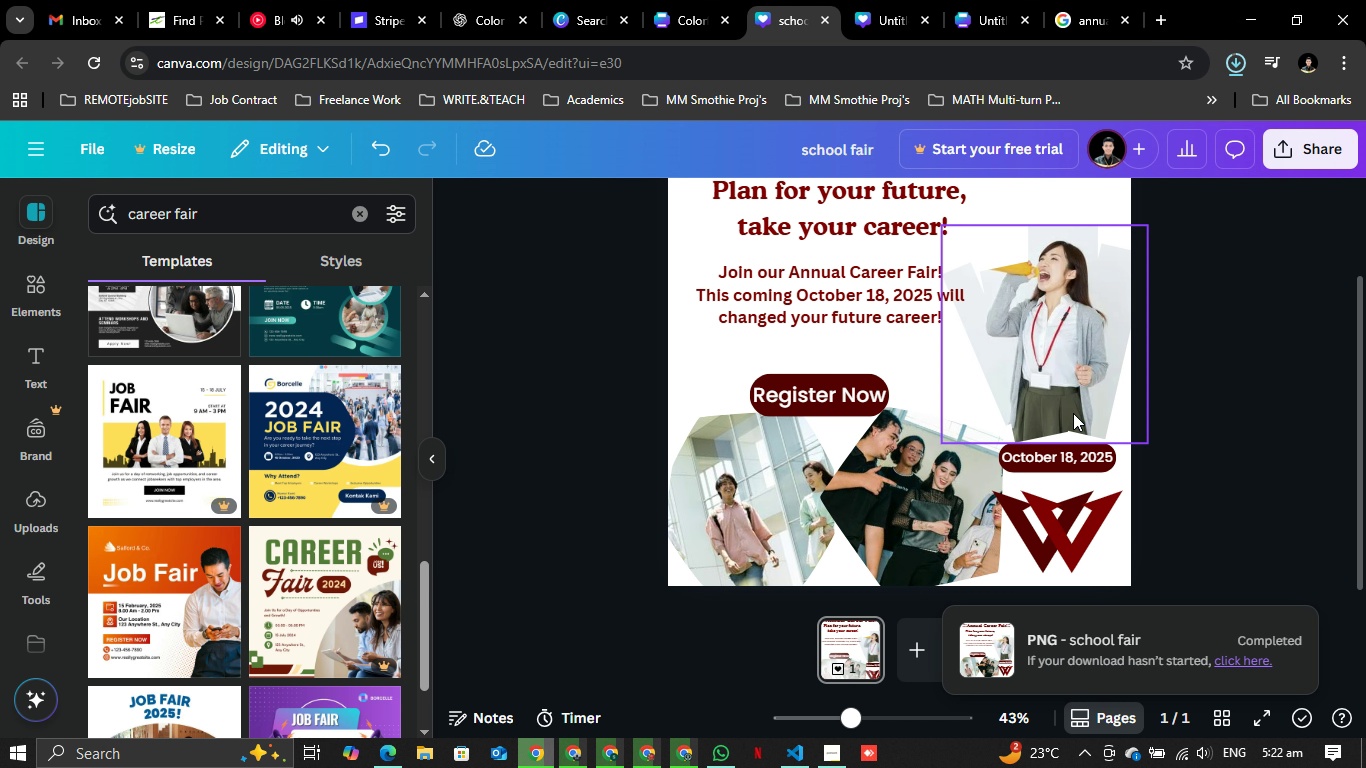 
wait(14.71)
 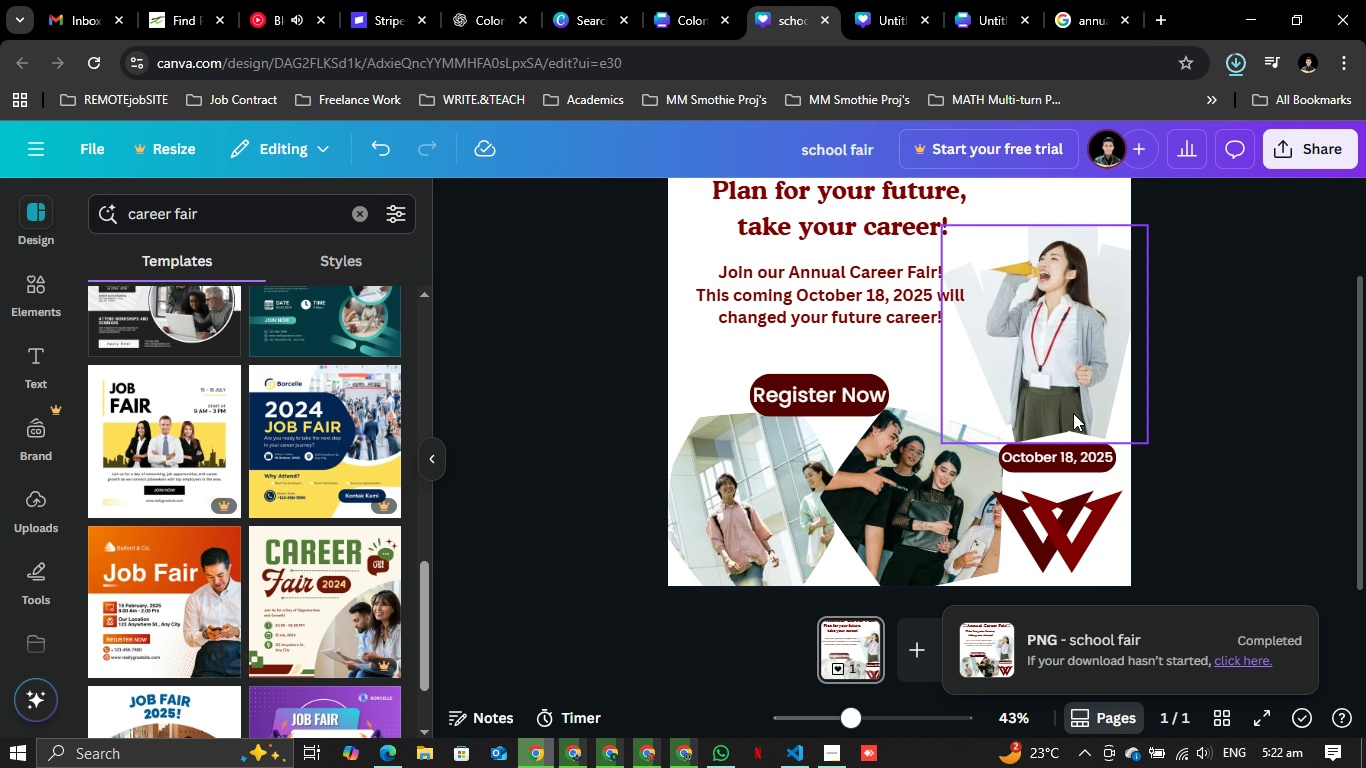 
left_click([597, 416])
 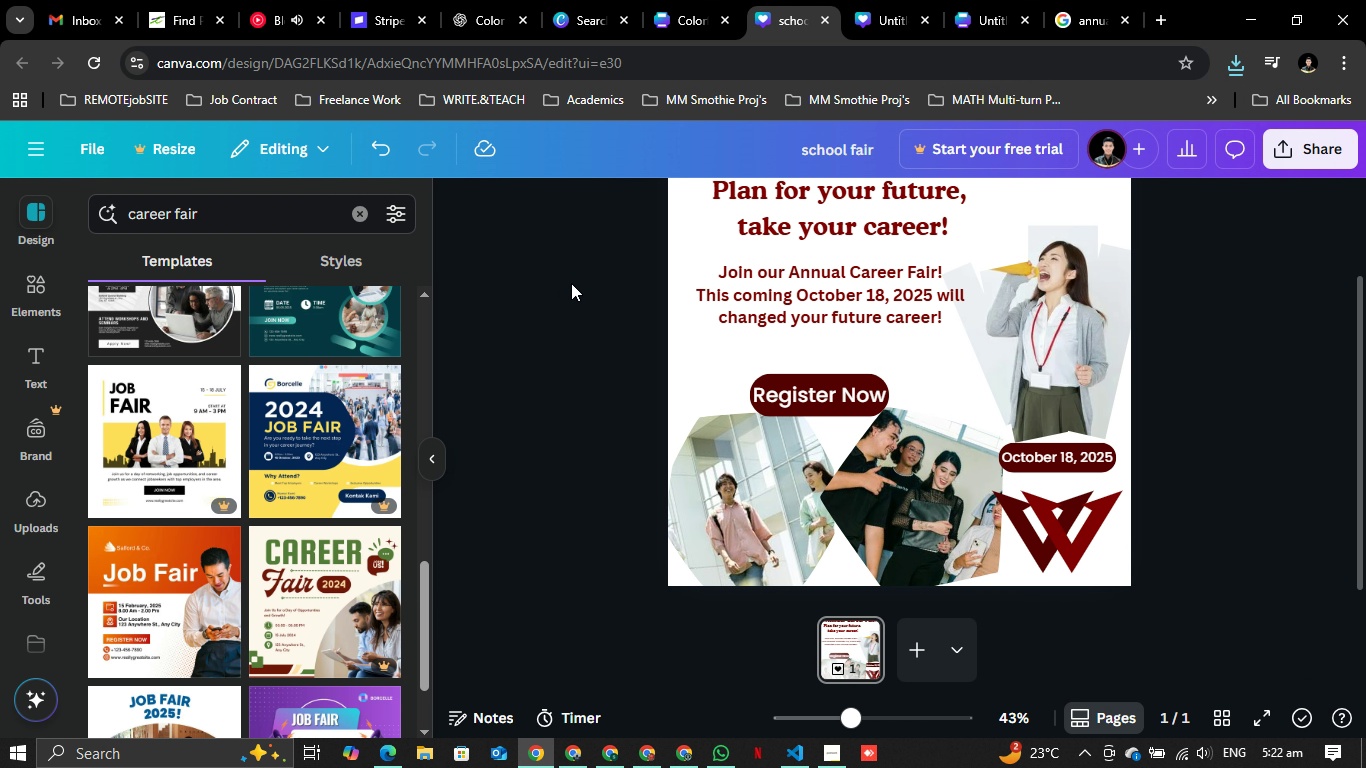 
wait(5.46)
 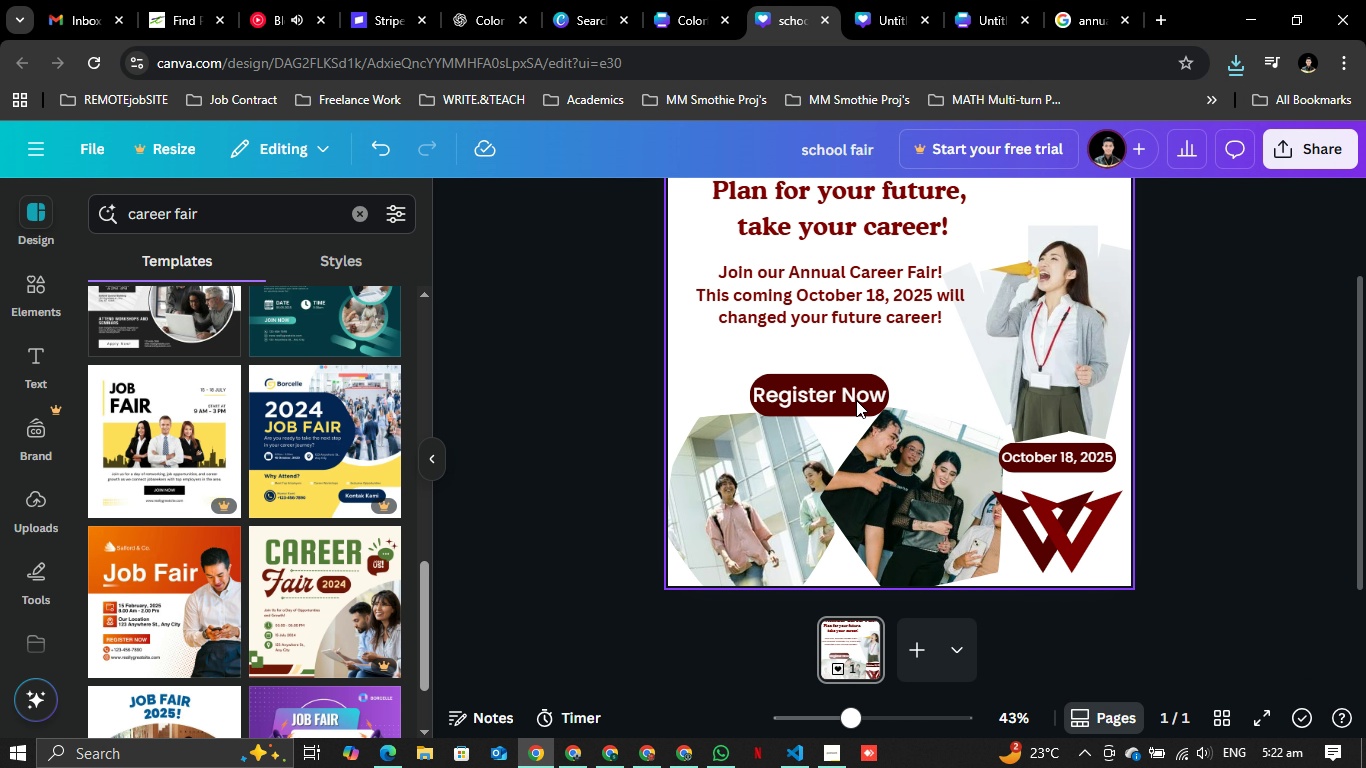 
scroll: coordinate [1051, 308], scroll_direction: up, amount: 4.0
 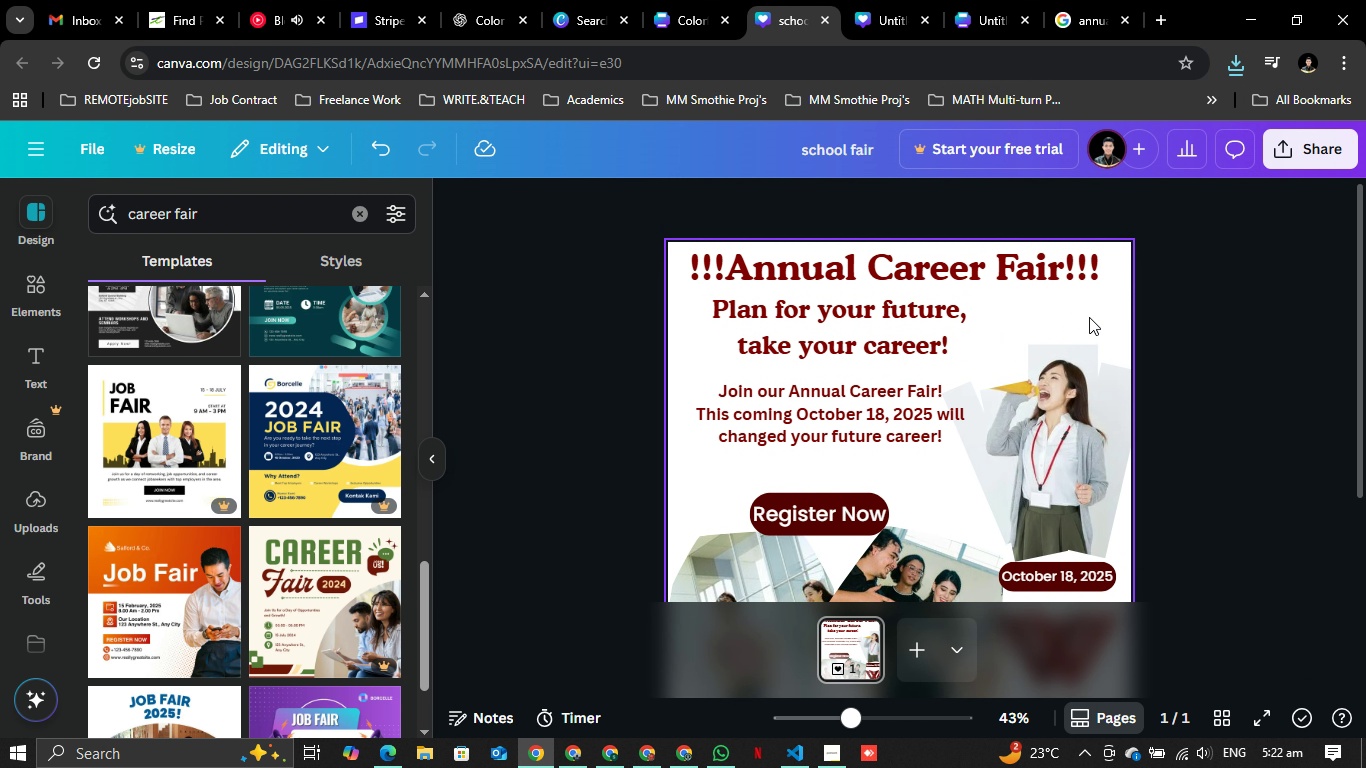 
scroll: coordinate [1138, 369], scroll_direction: down, amount: 6.0
 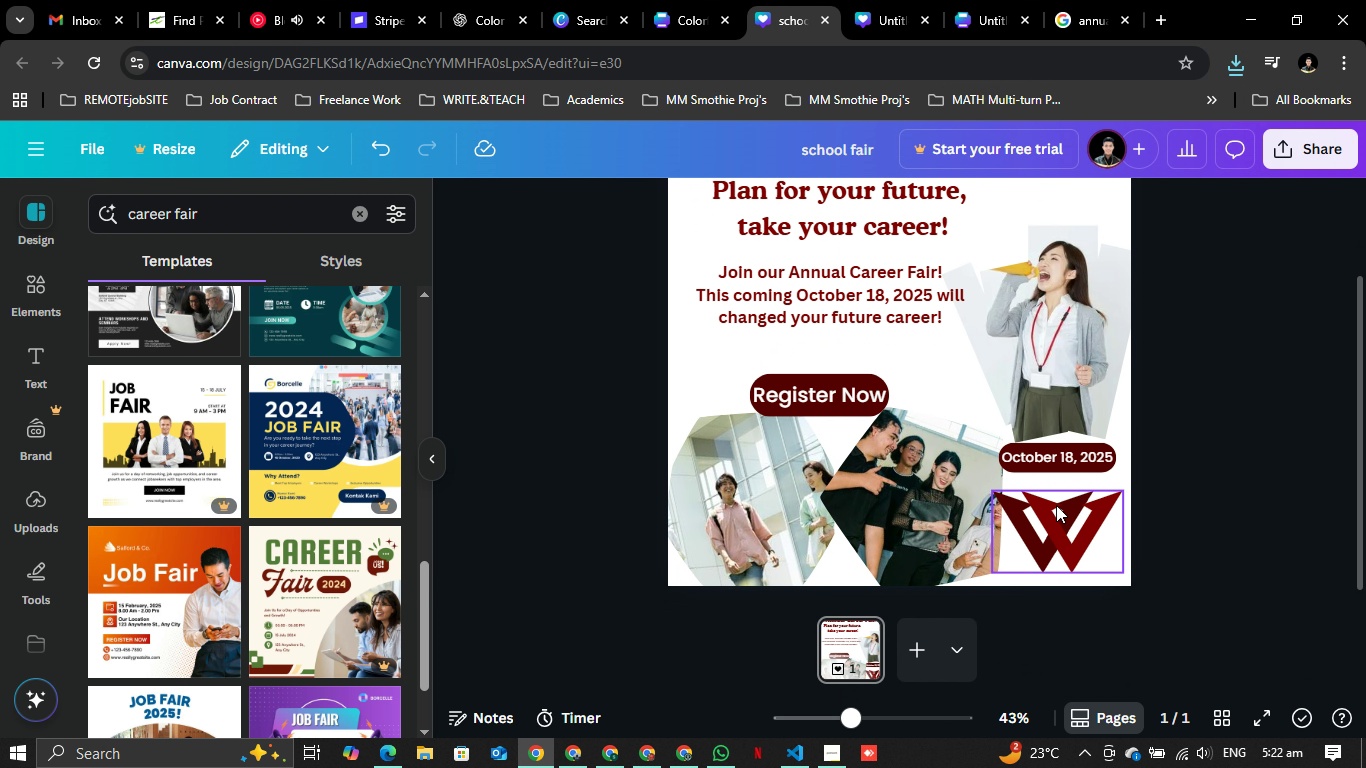 
left_click_drag(start_coordinate=[1055, 503], to_coordinate=[1069, 506])
 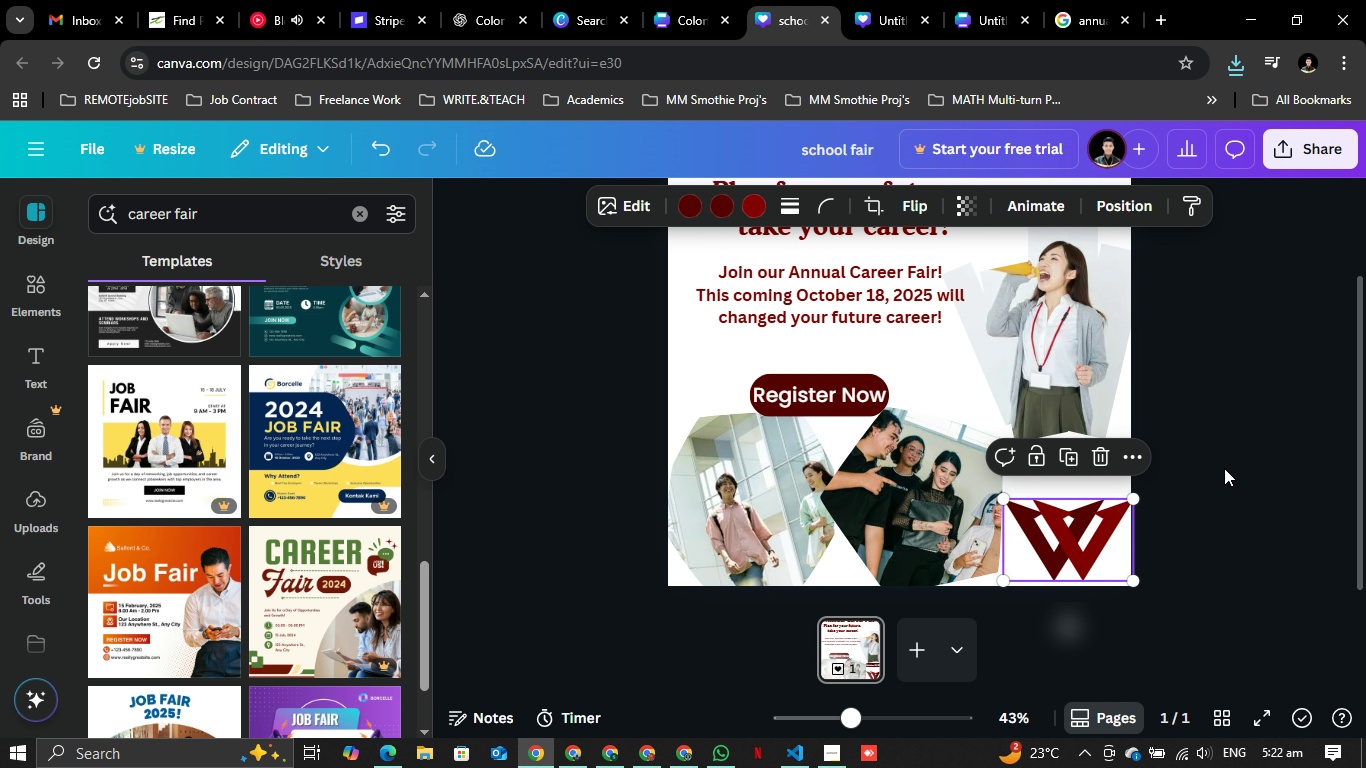 
left_click([1224, 468])
 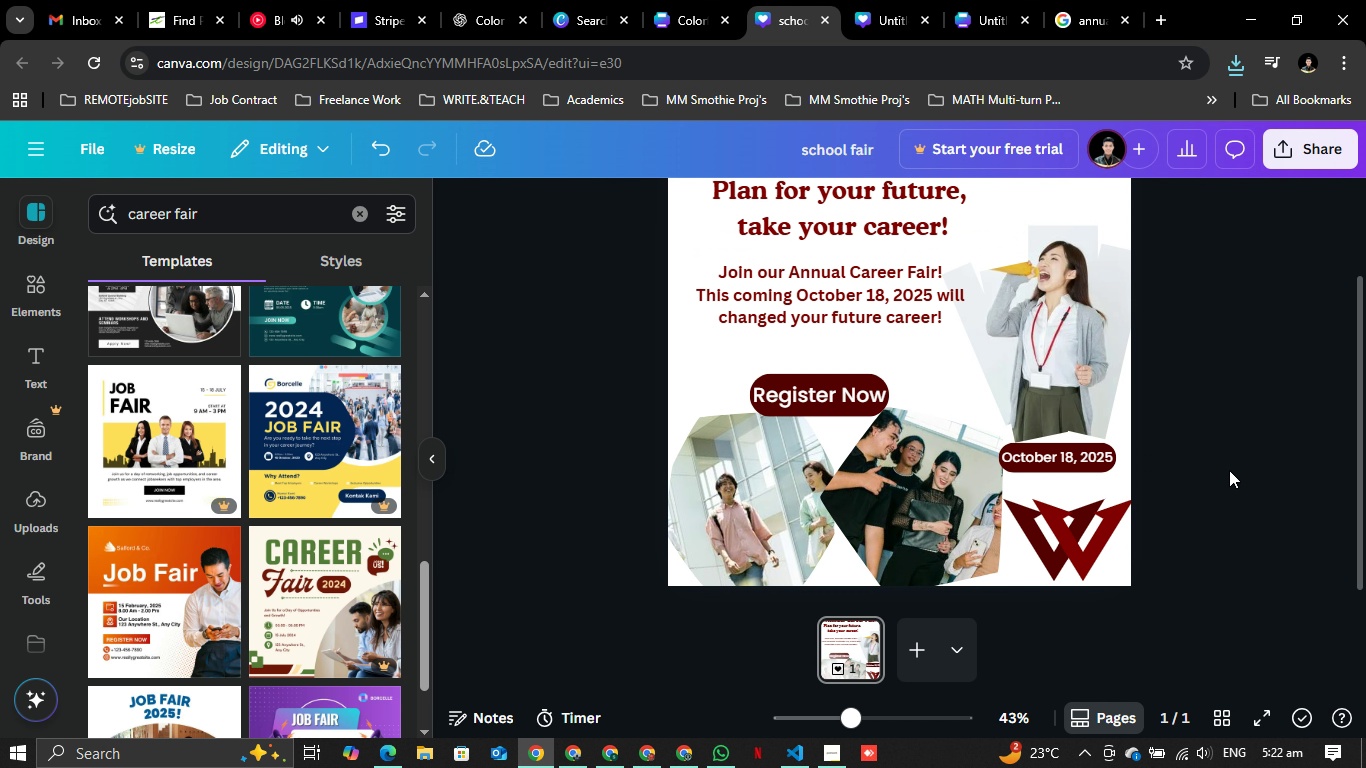 
scroll: coordinate [959, 452], scroll_direction: up, amount: 1.0
 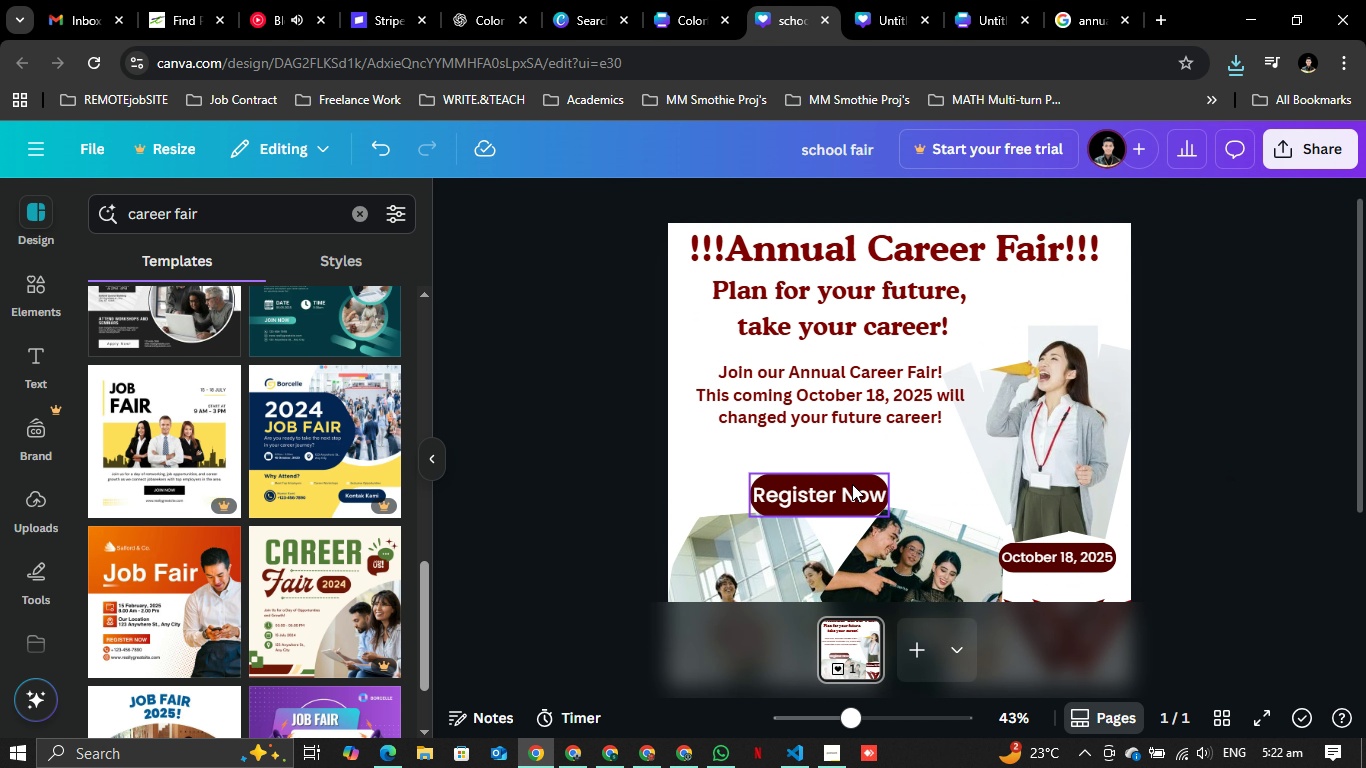 
left_click_drag(start_coordinate=[848, 483], to_coordinate=[858, 452])
 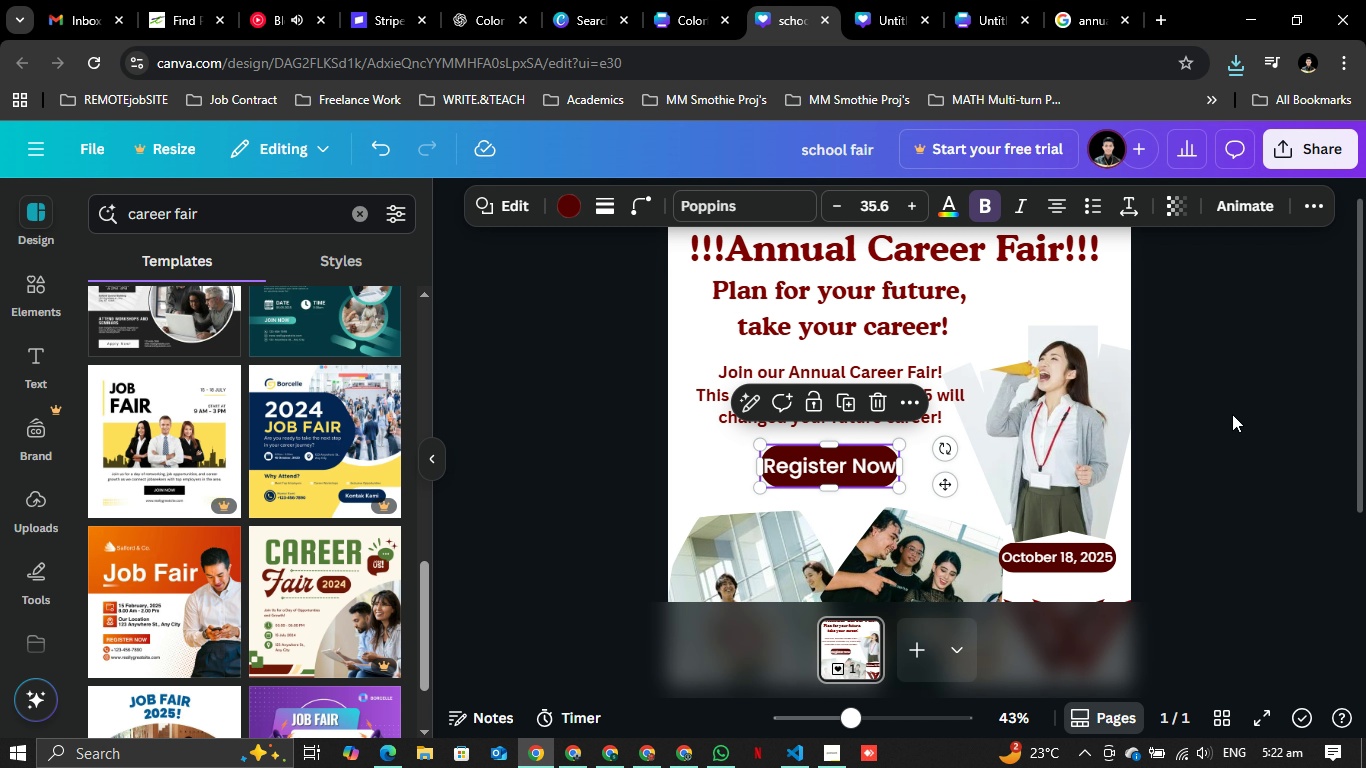 
left_click([1232, 414])
 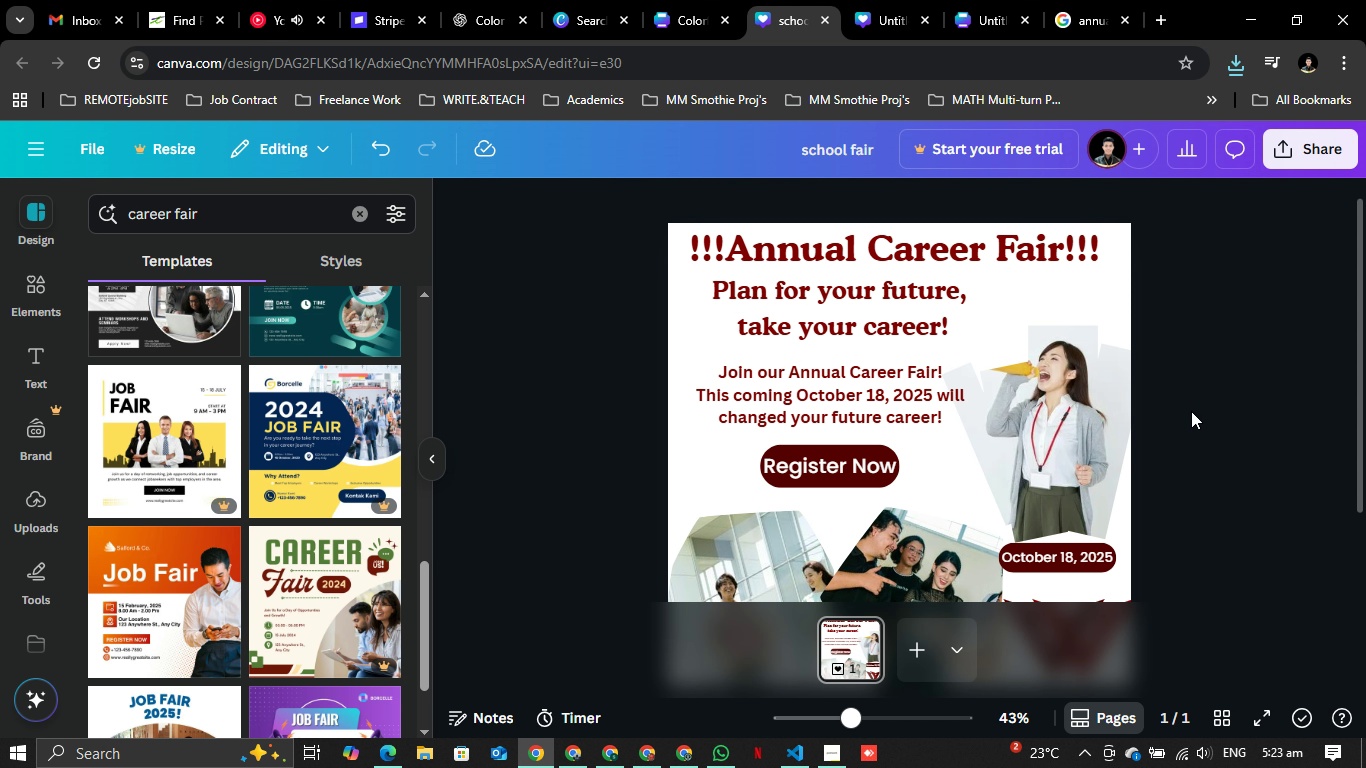 
wait(39.89)
 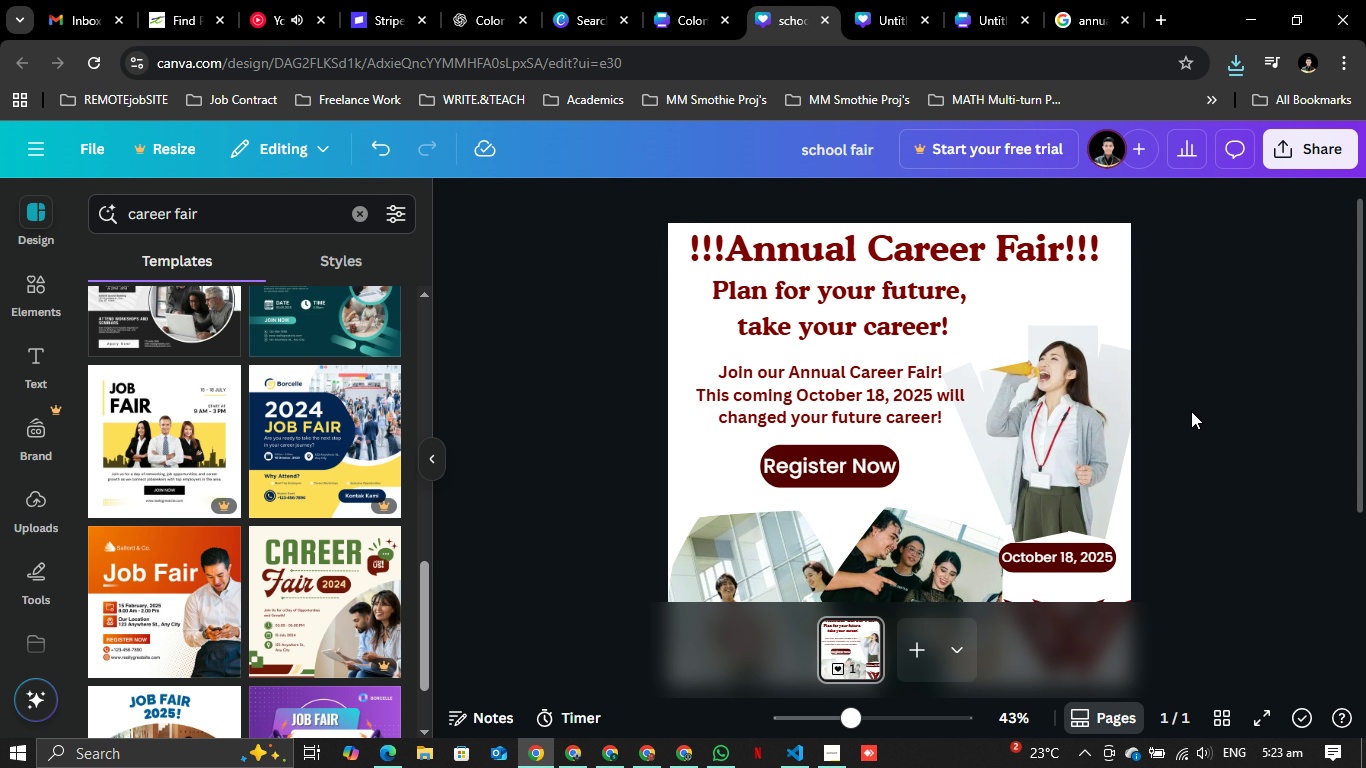 
scroll: coordinate [1245, 578], scroll_direction: down, amount: 11.0
 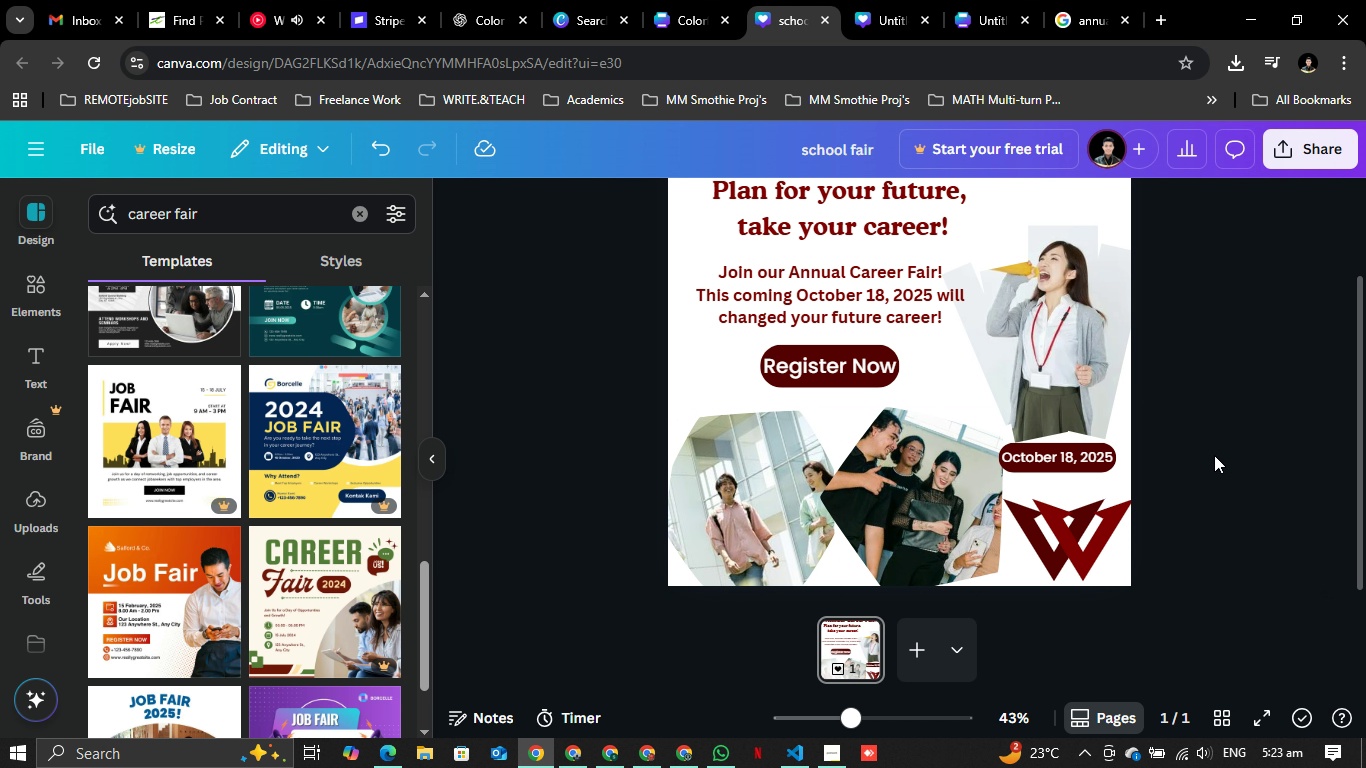 
wait(6.26)
 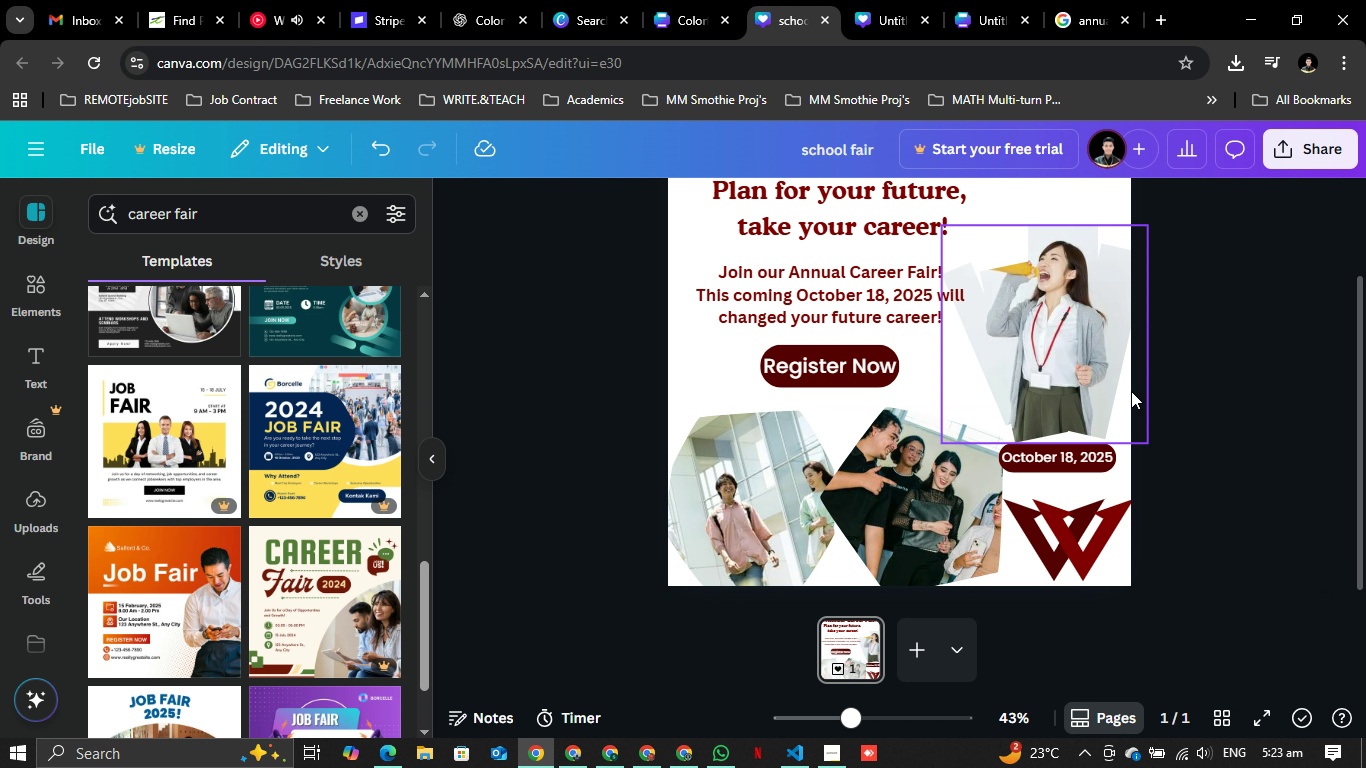 
scroll: coordinate [1217, 459], scroll_direction: up, amount: 1.0
 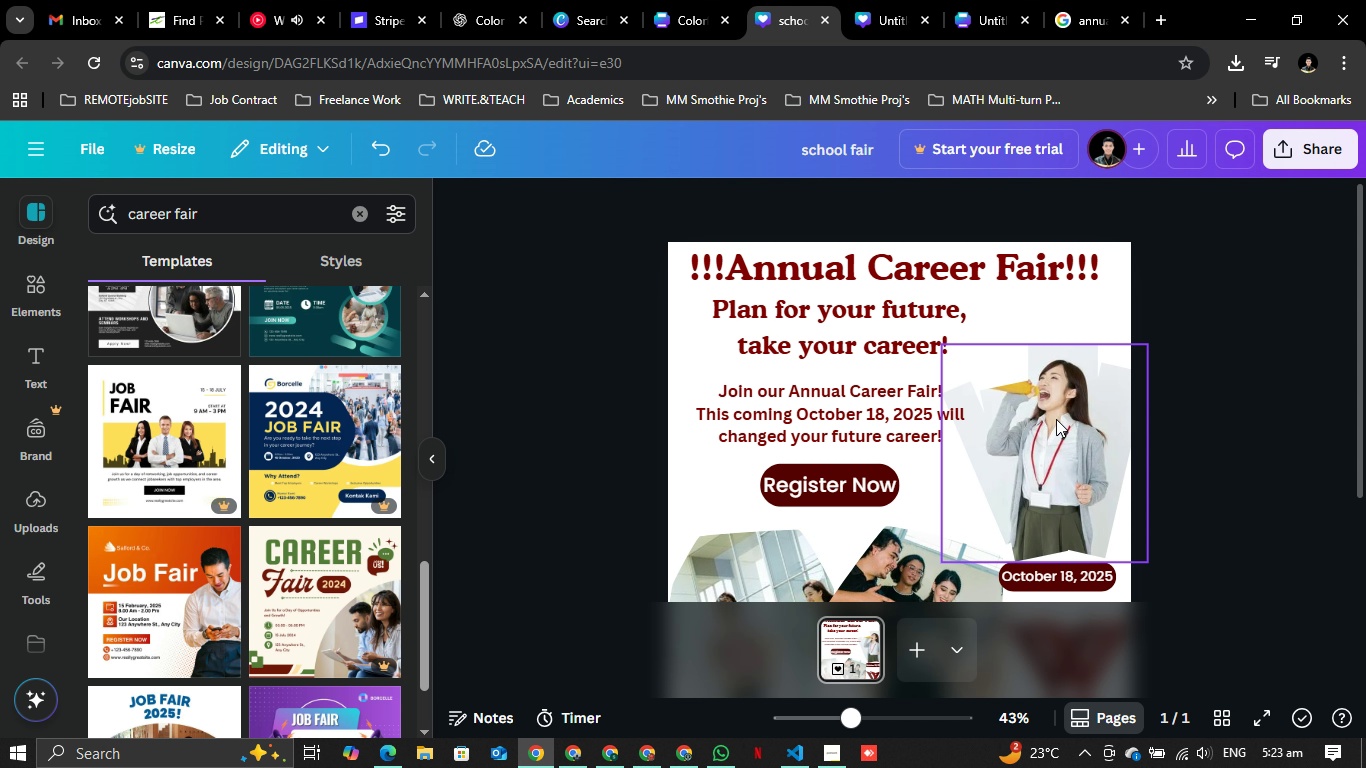 
scroll: coordinate [1056, 419], scroll_direction: down, amount: 5.0
 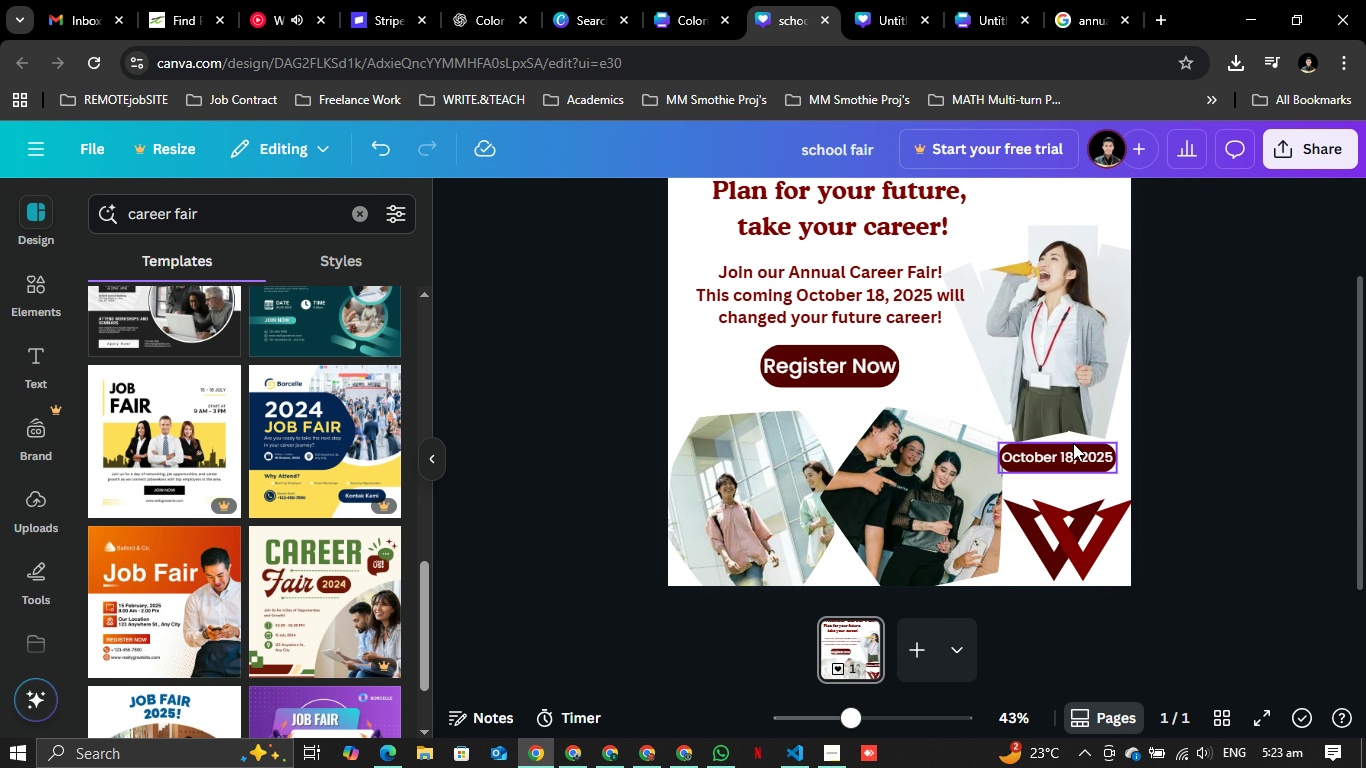 
left_click_drag(start_coordinate=[1073, 443], to_coordinate=[1078, 443])
 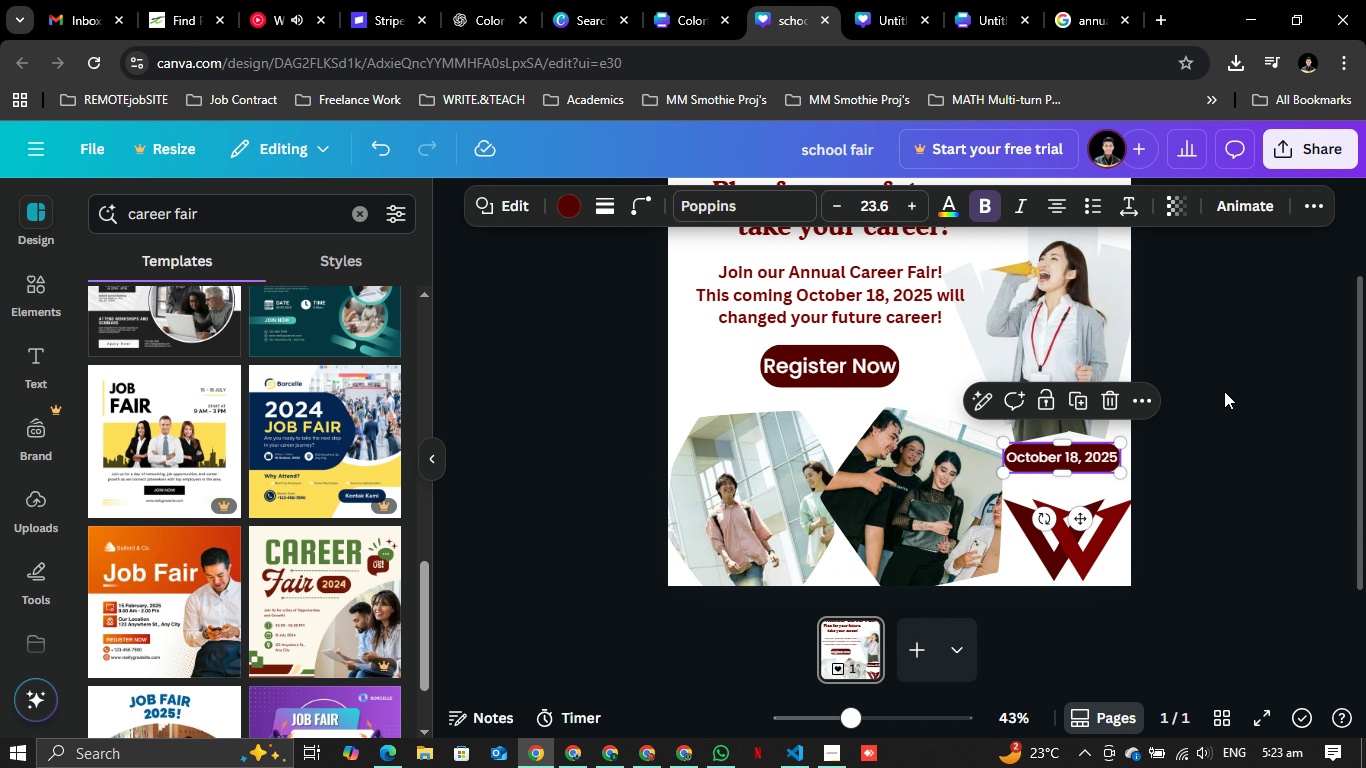 
left_click([1224, 391])
 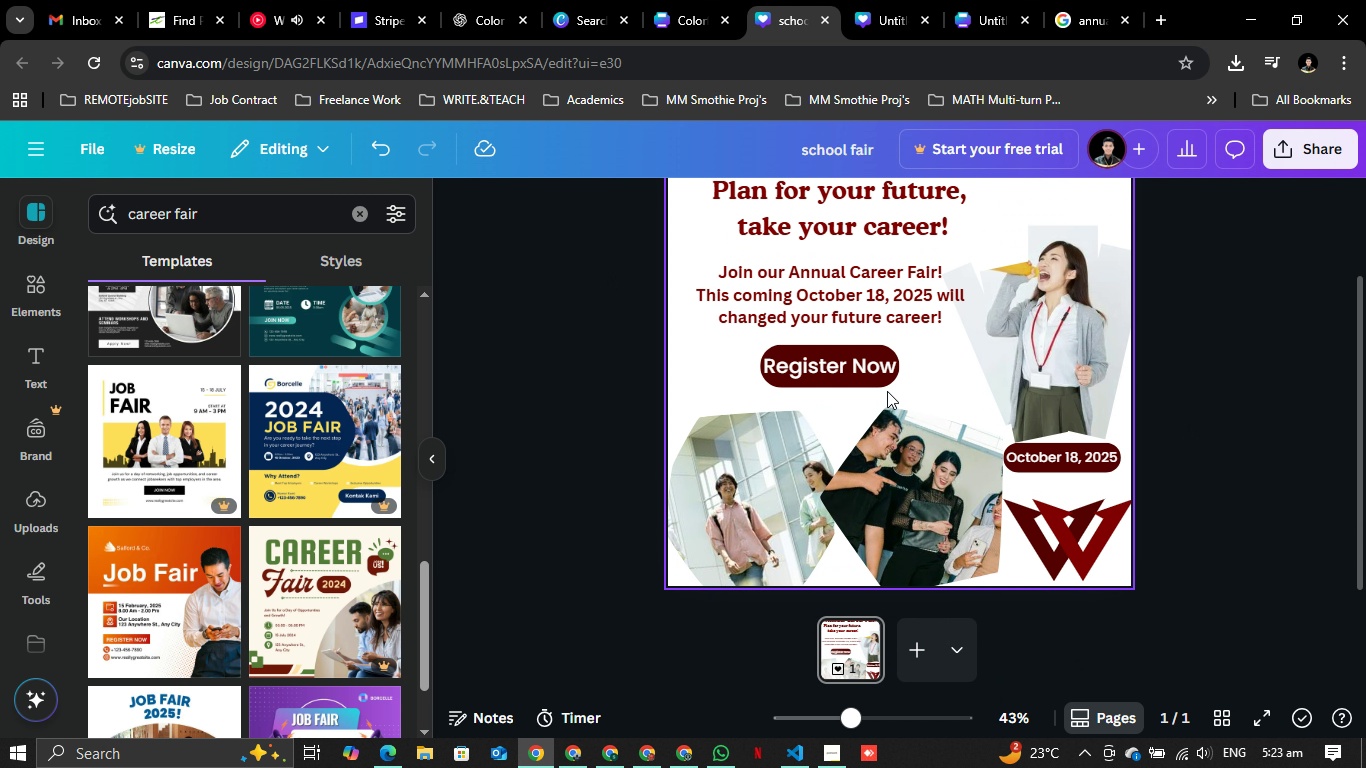 
left_click_drag(start_coordinate=[1052, 462], to_coordinate=[1058, 462])
 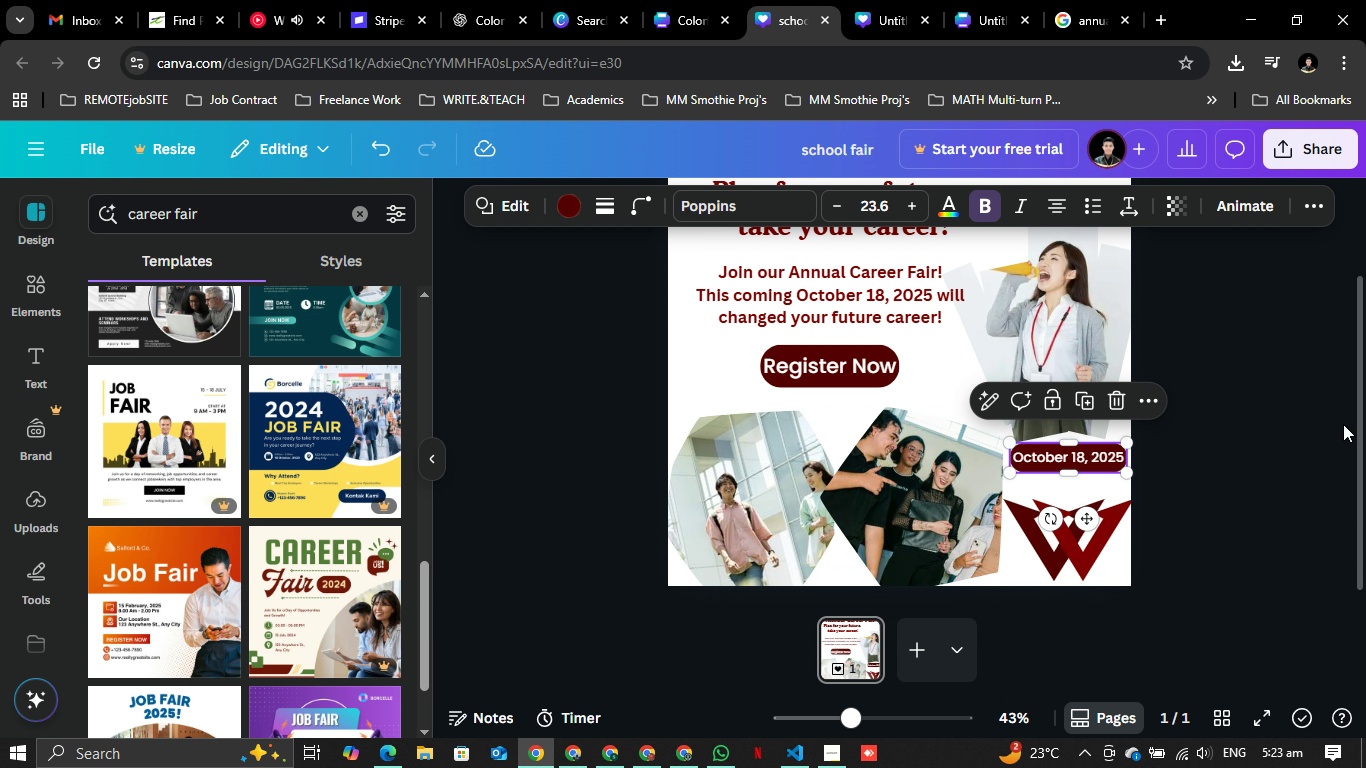 
left_click([1343, 424])
 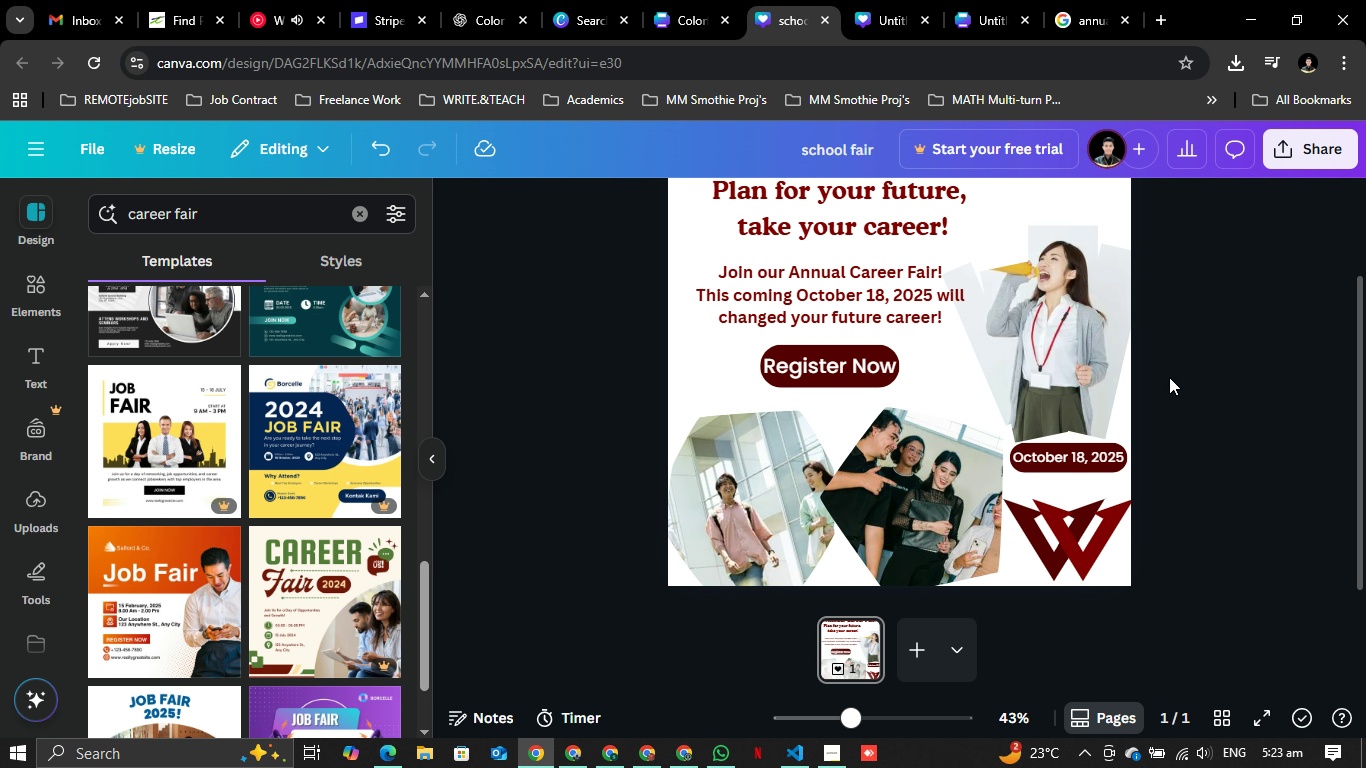 
left_click_drag(start_coordinate=[1108, 364], to_coordinate=[1119, 364])
 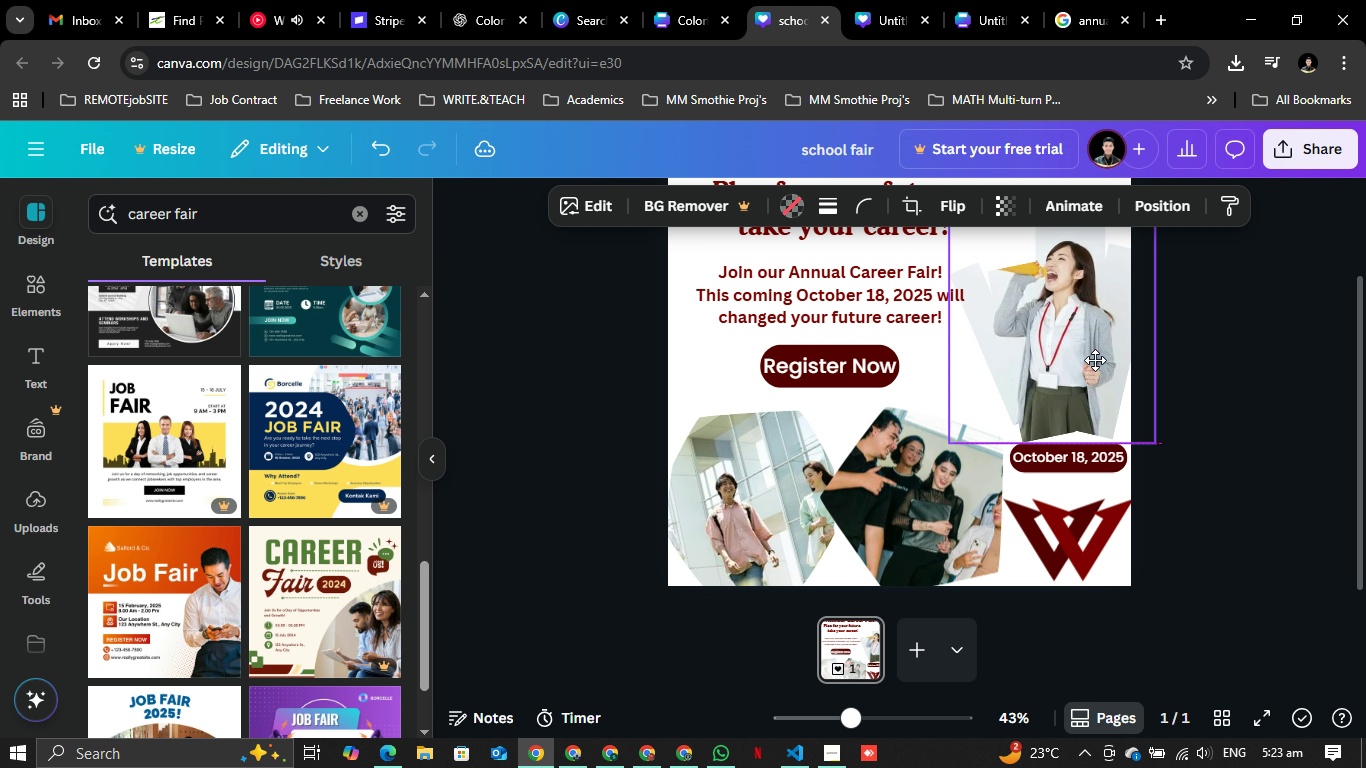 
wait(6.49)
 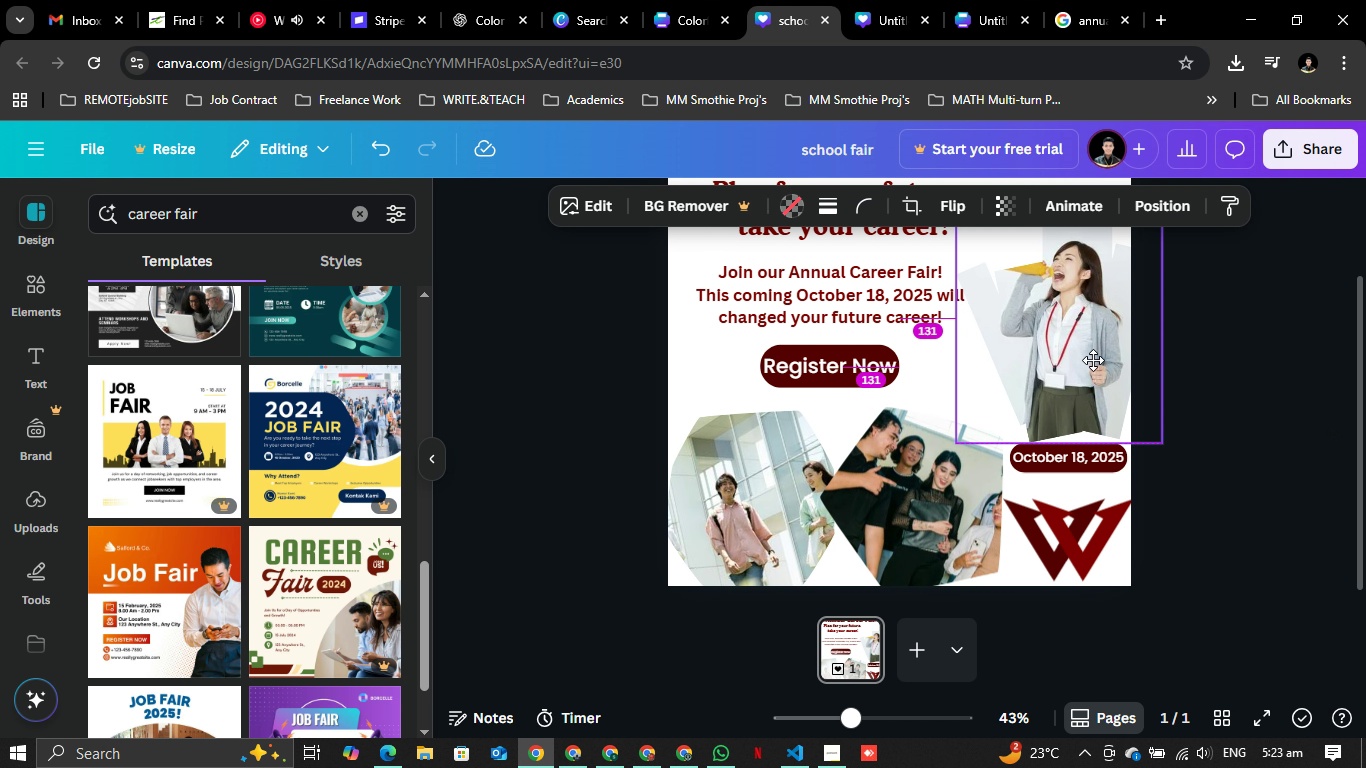 
left_click_drag(start_coordinate=[1109, 360], to_coordinate=[1095, 359])
 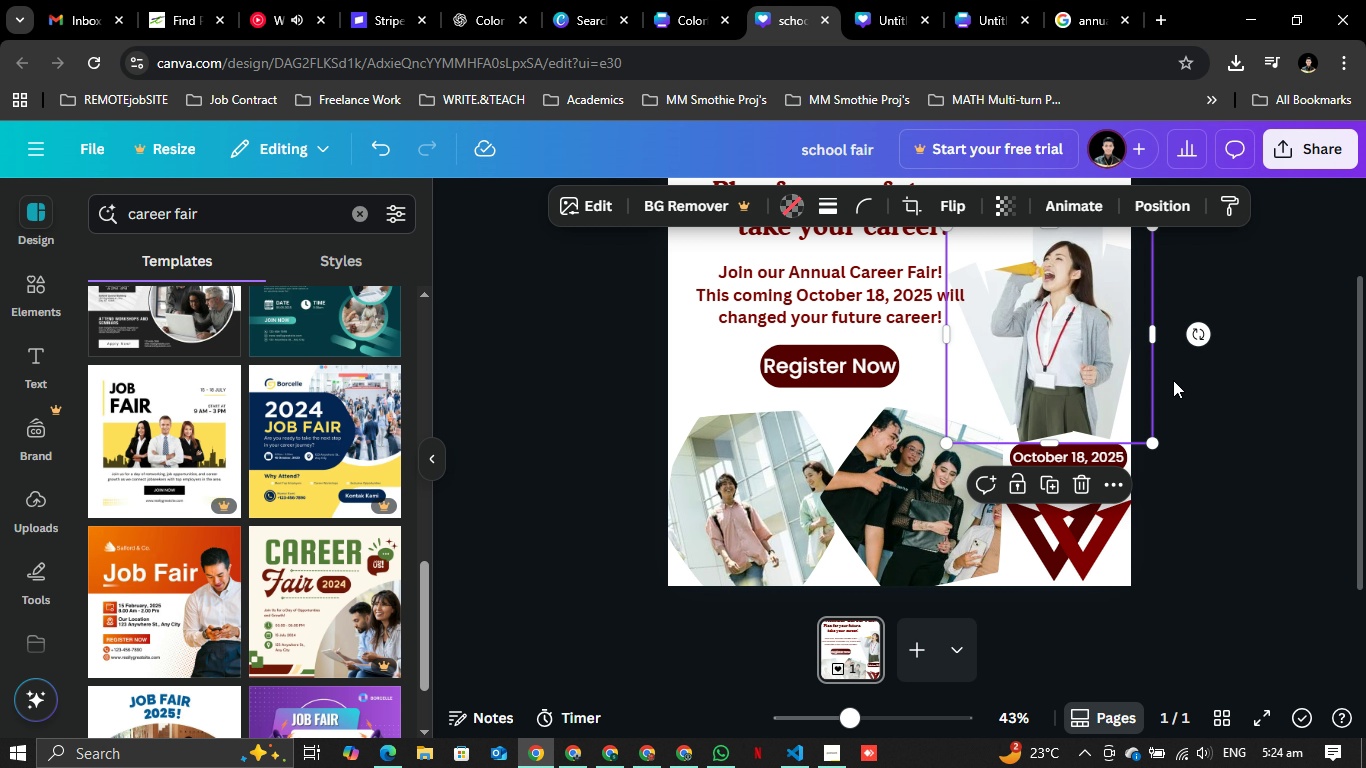 
key(ArrowRight)
 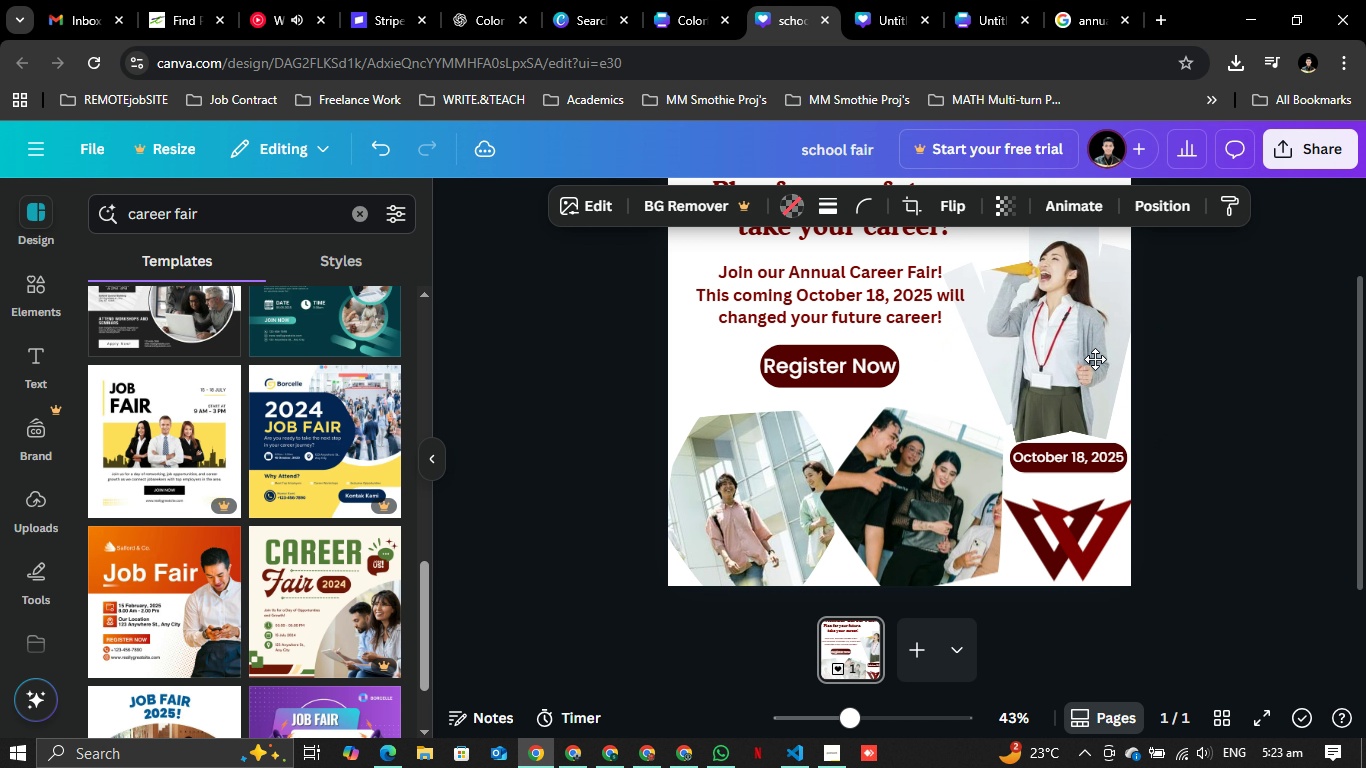 
key(ArrowRight)
 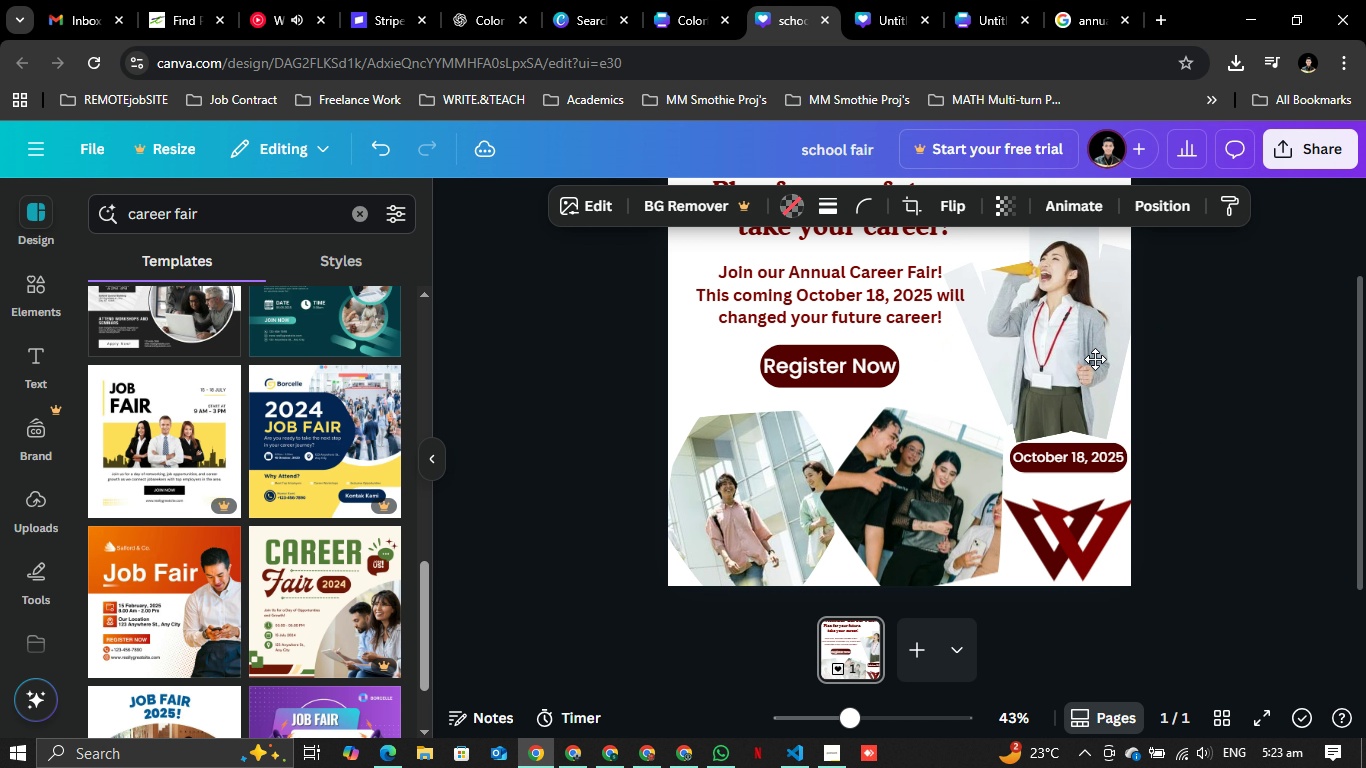 
key(ArrowRight)
 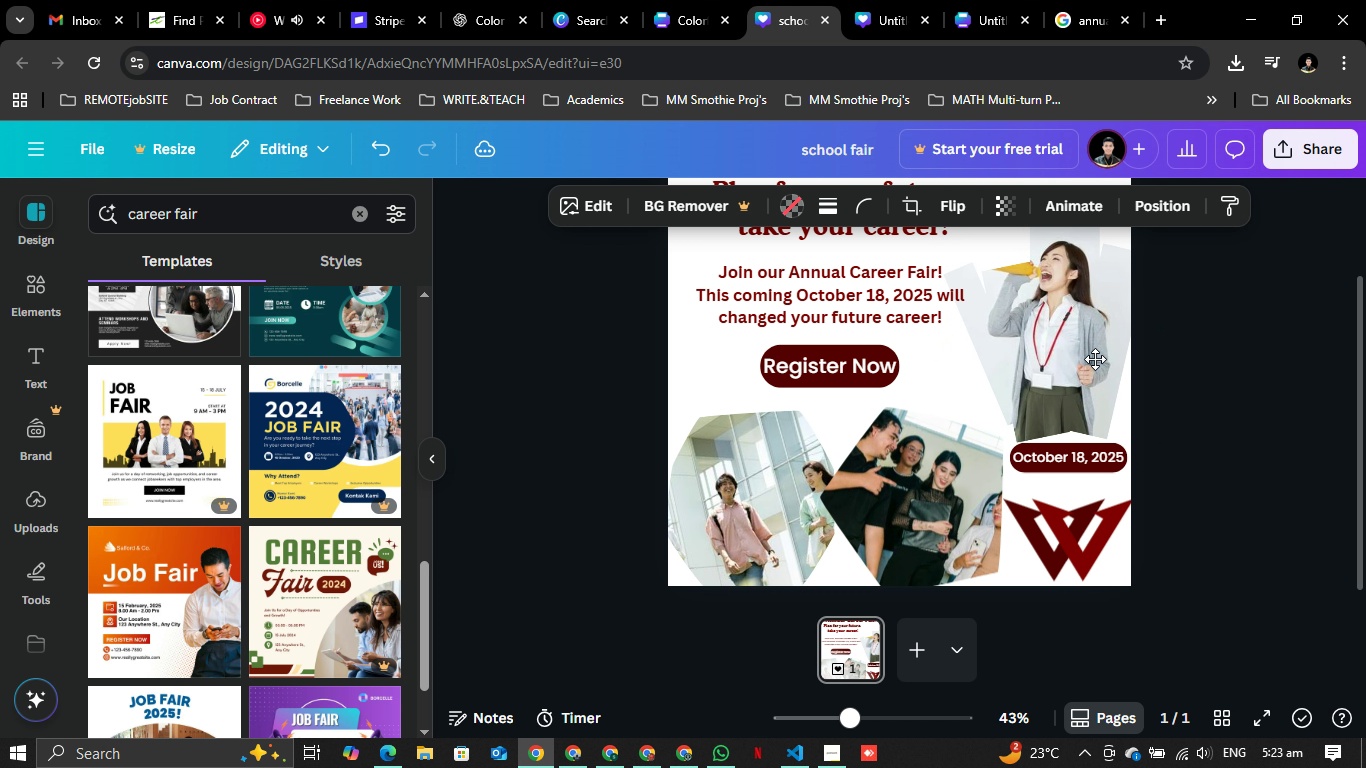 
key(ArrowRight)
 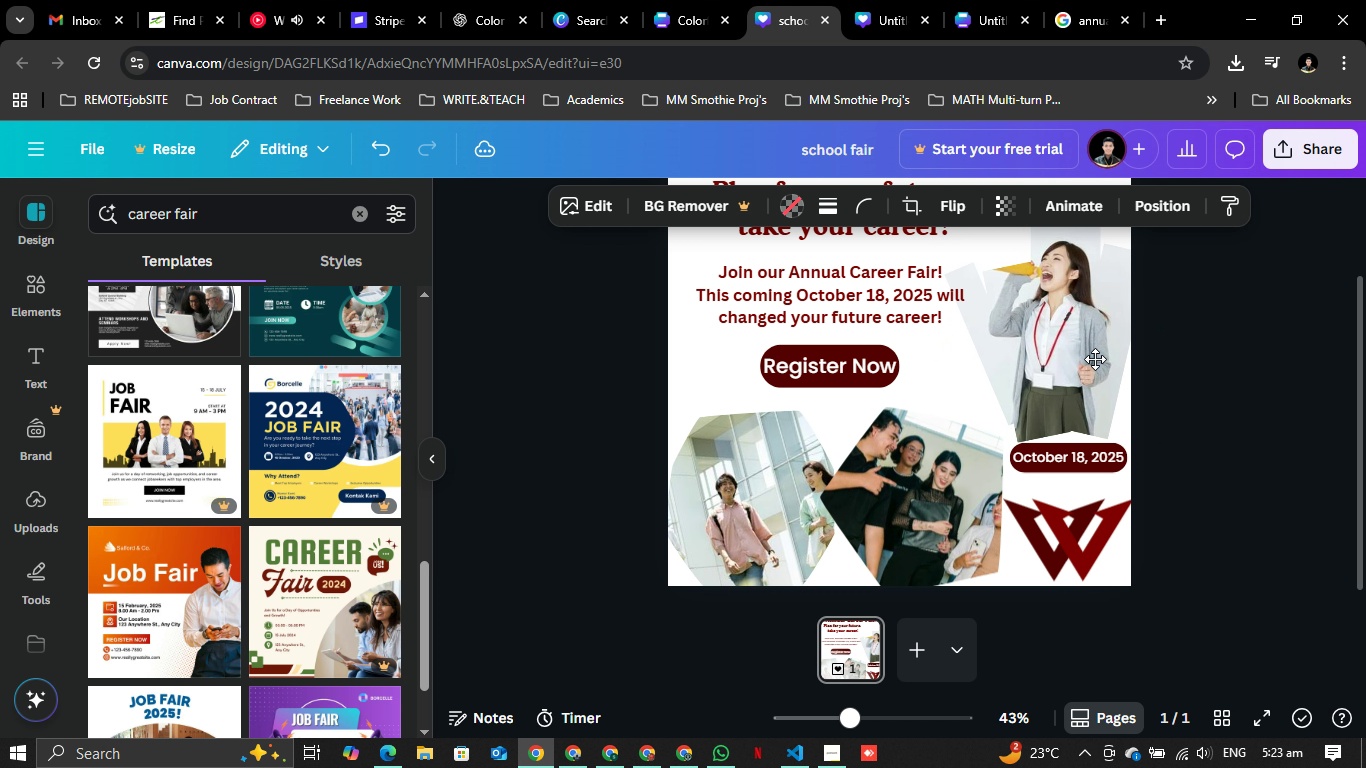 
key(ArrowRight)
 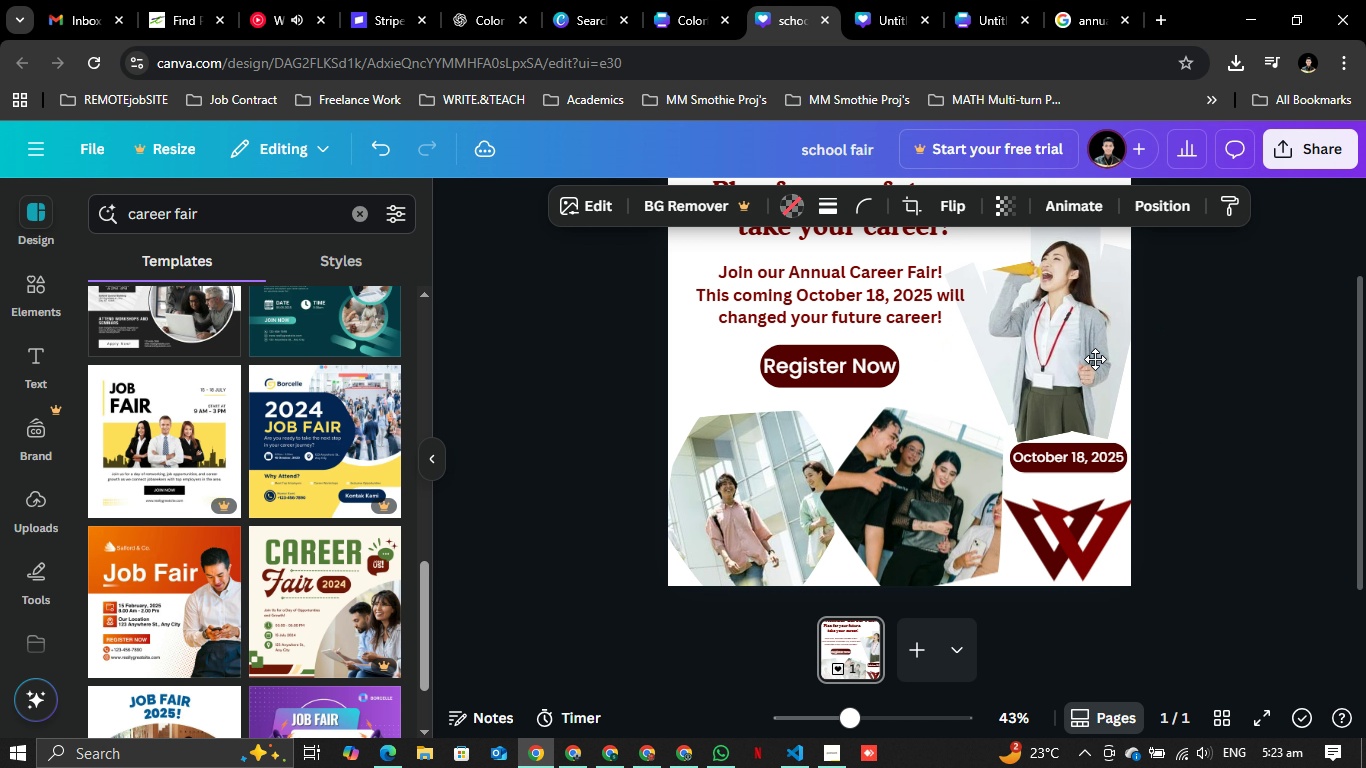 
key(ArrowRight)
 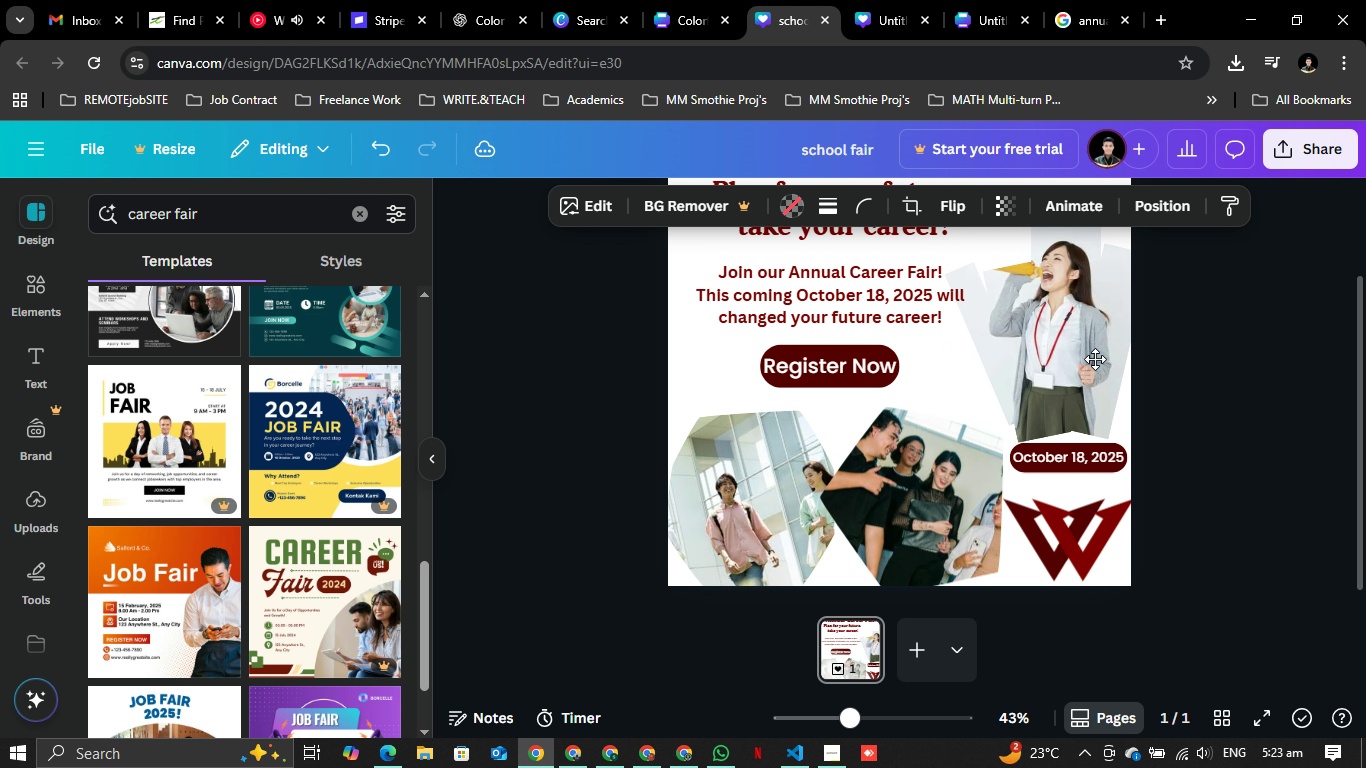 
key(ArrowRight)
 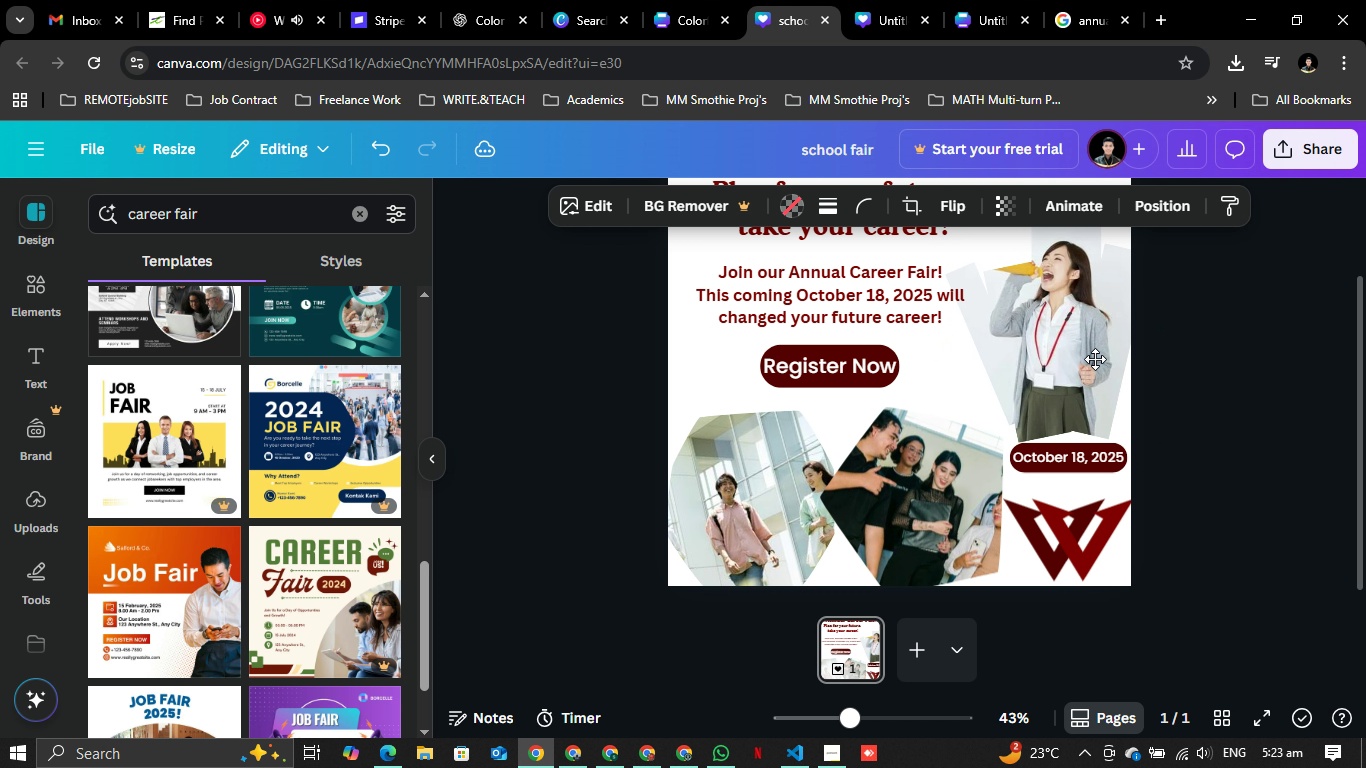 
key(ArrowRight)
 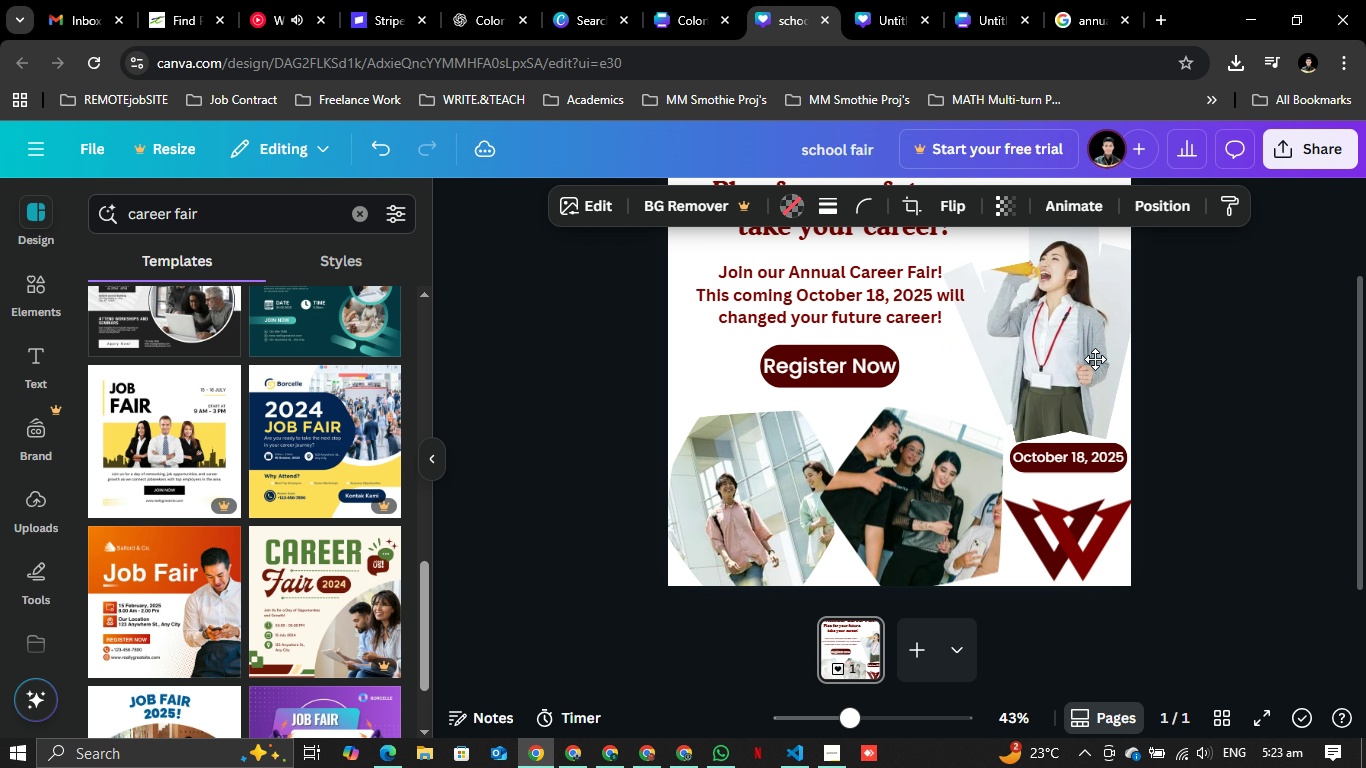 
key(ArrowRight)
 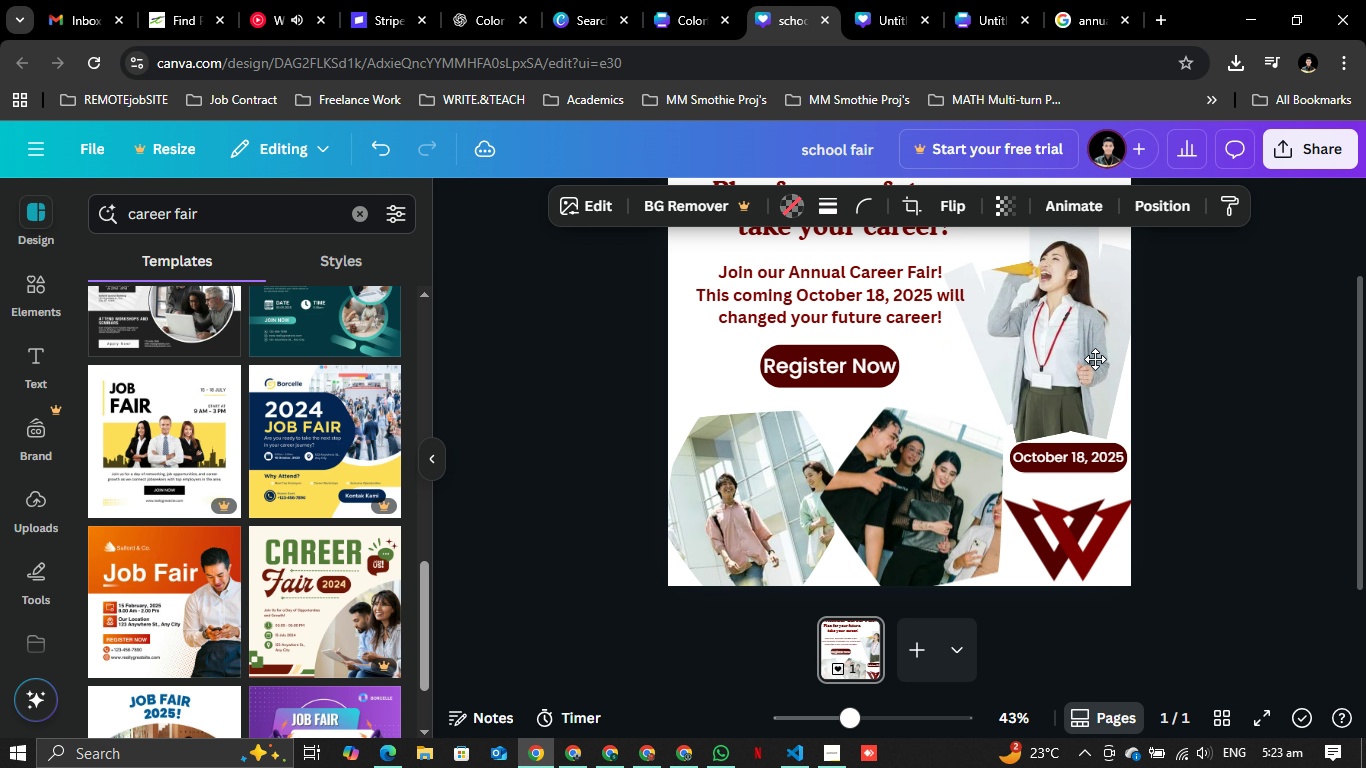 
key(ArrowRight)
 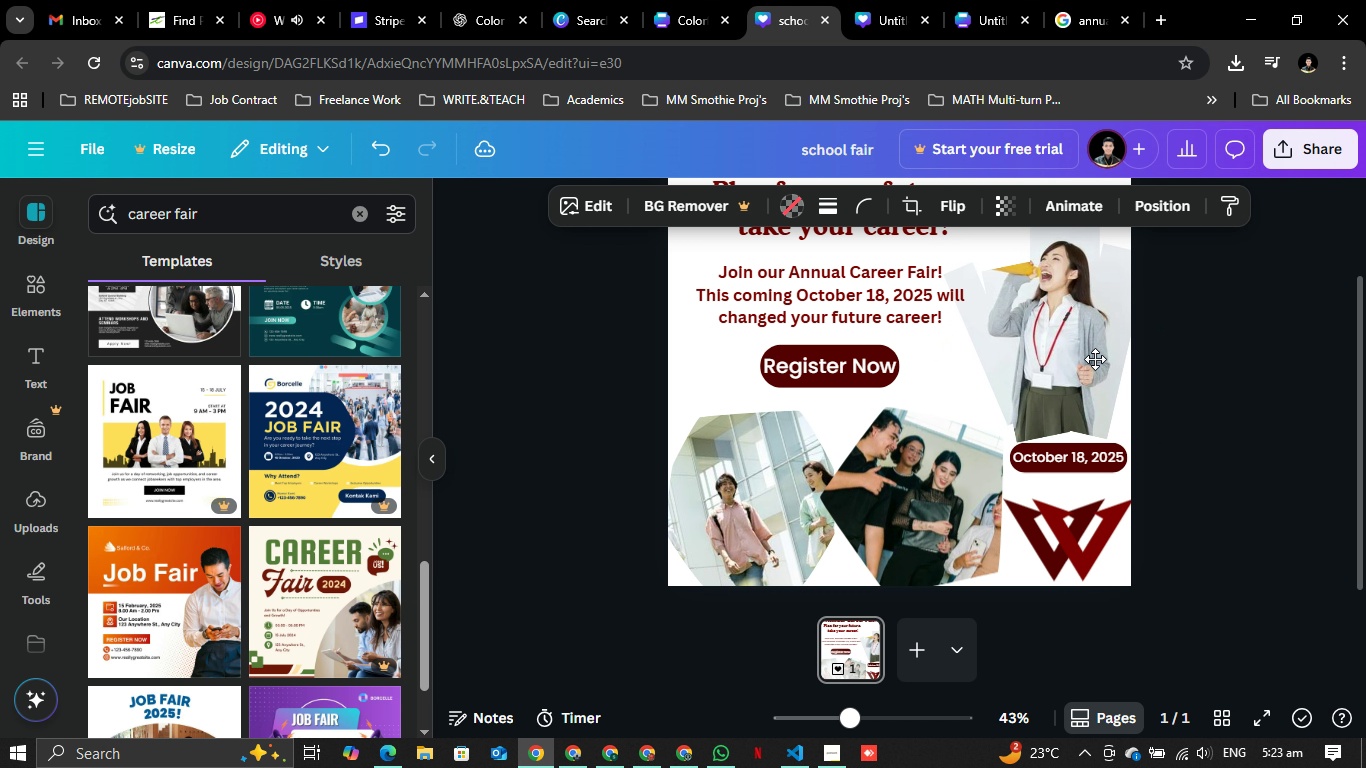 
key(ArrowRight)
 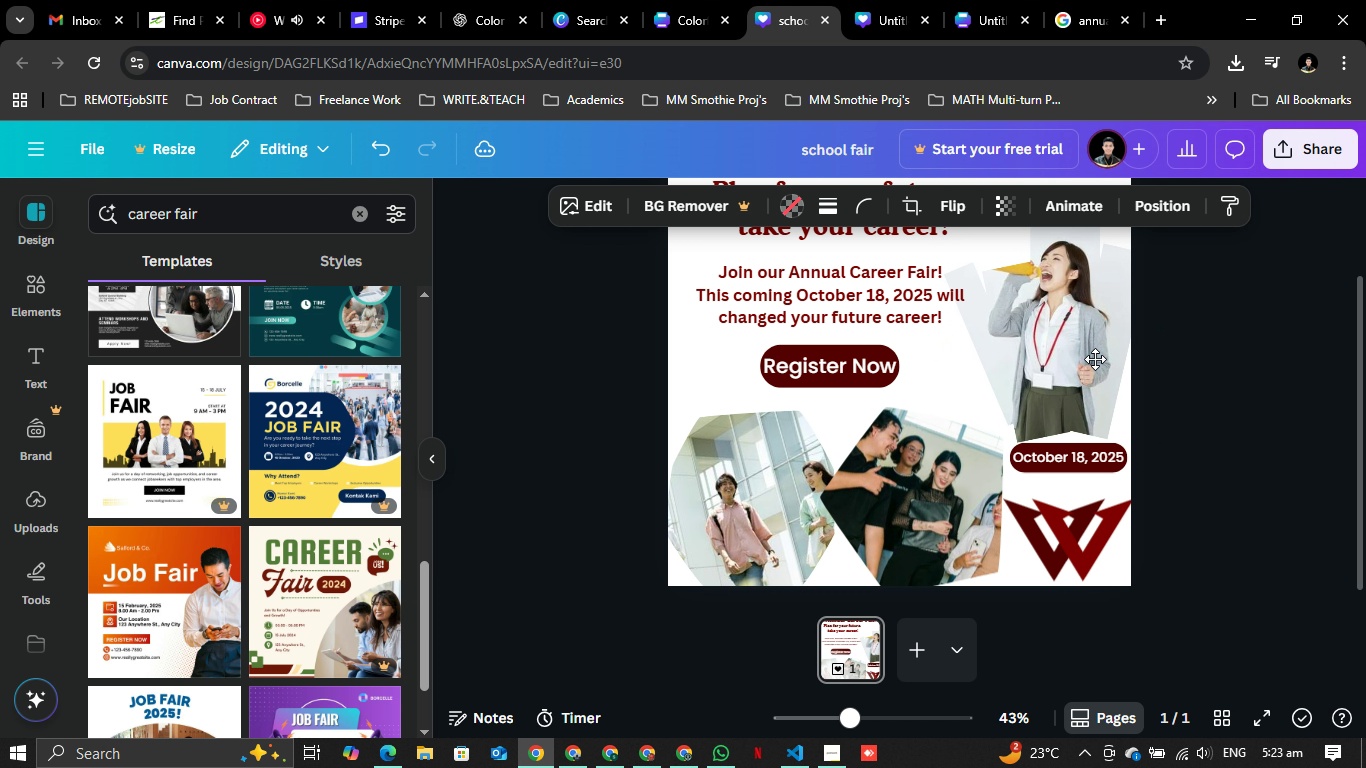 
key(ArrowRight)
 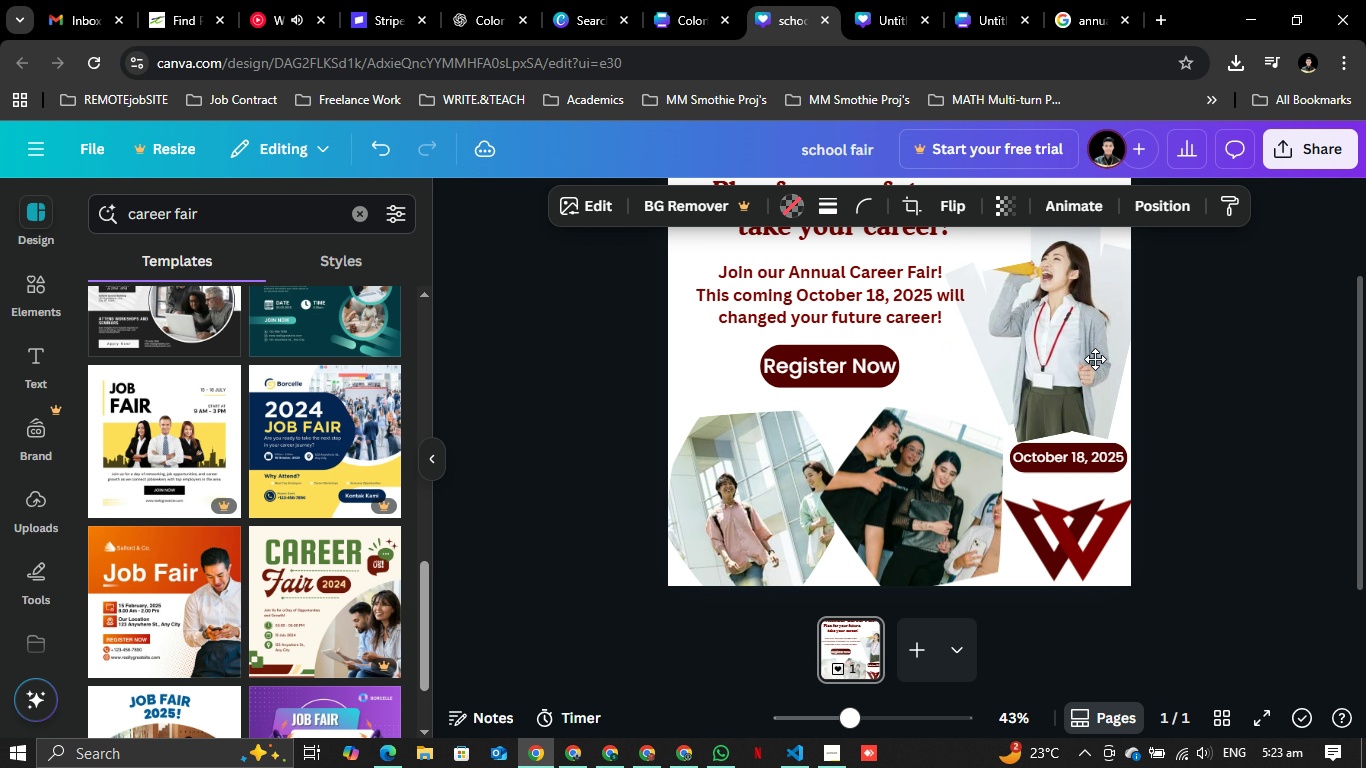 
key(ArrowRight)
 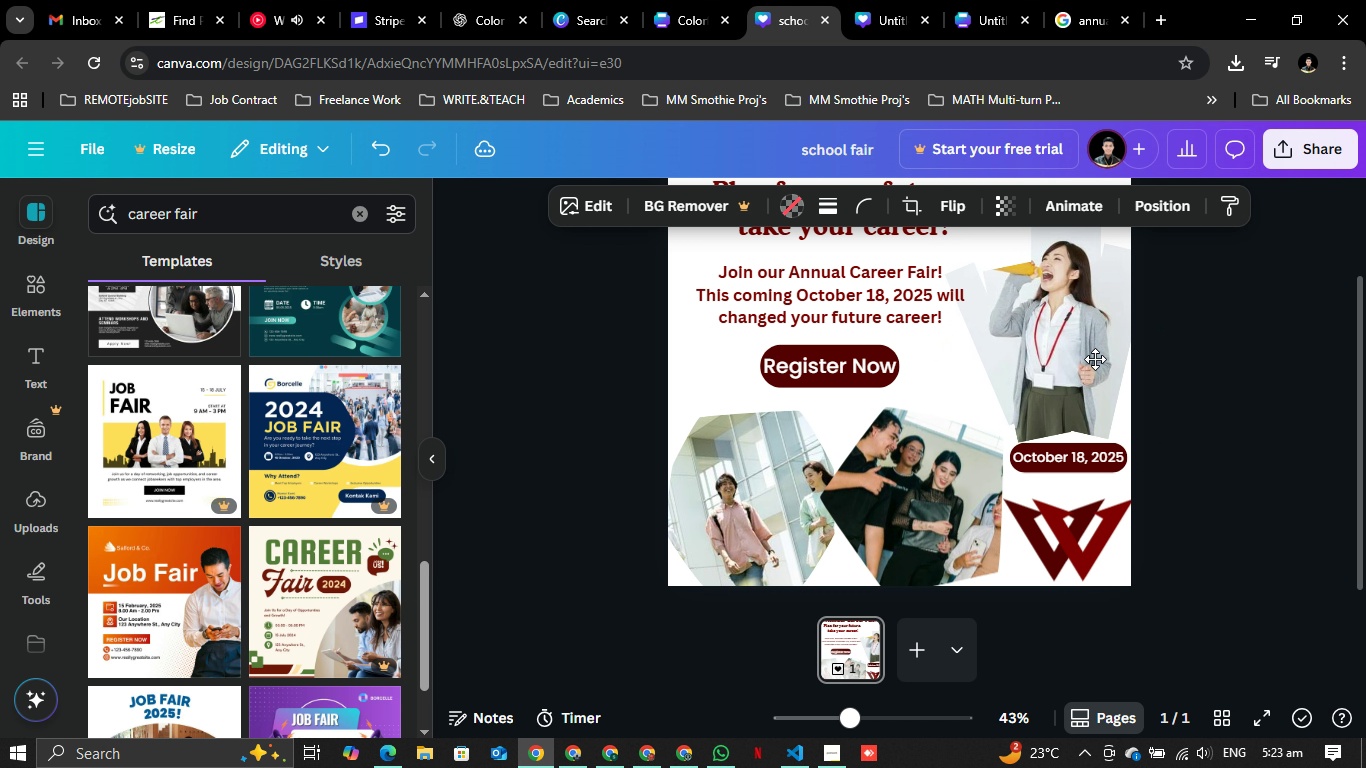 
key(ArrowRight)
 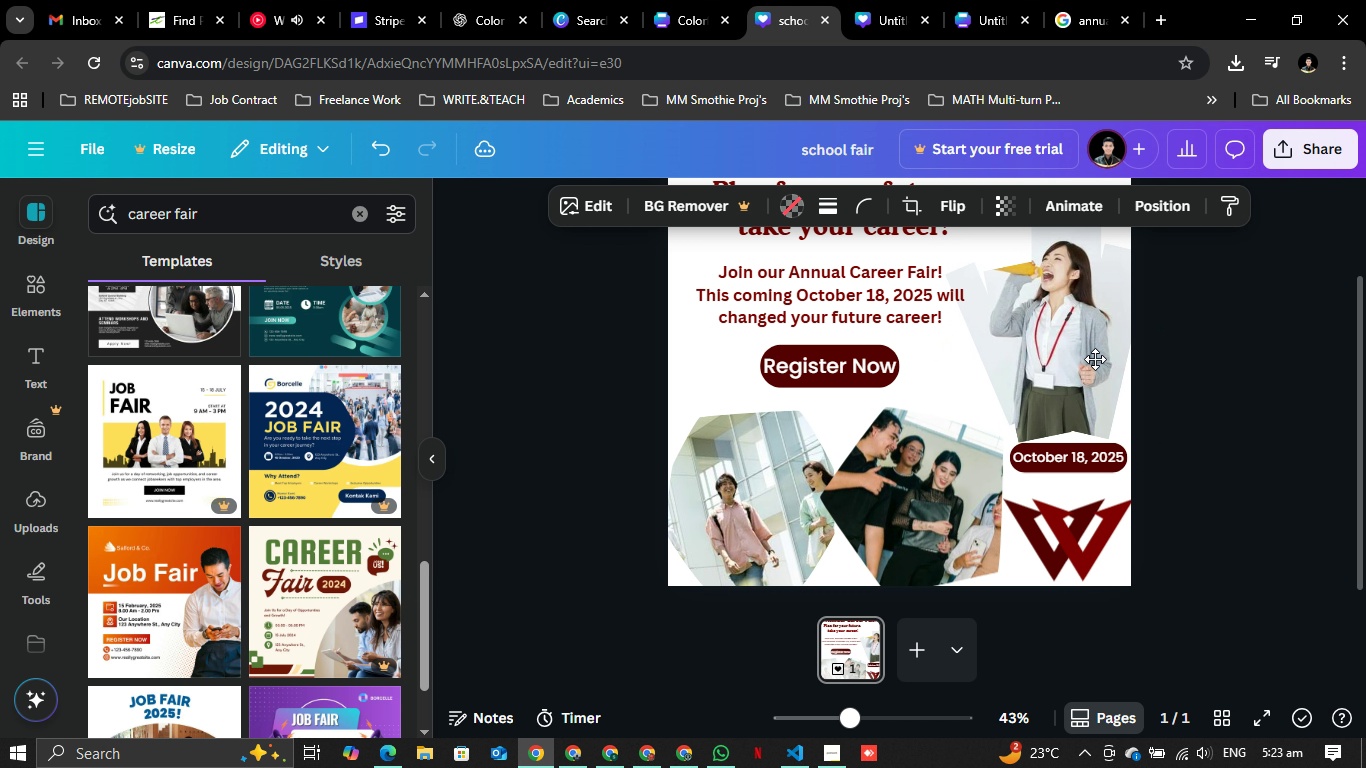 
key(ArrowRight)
 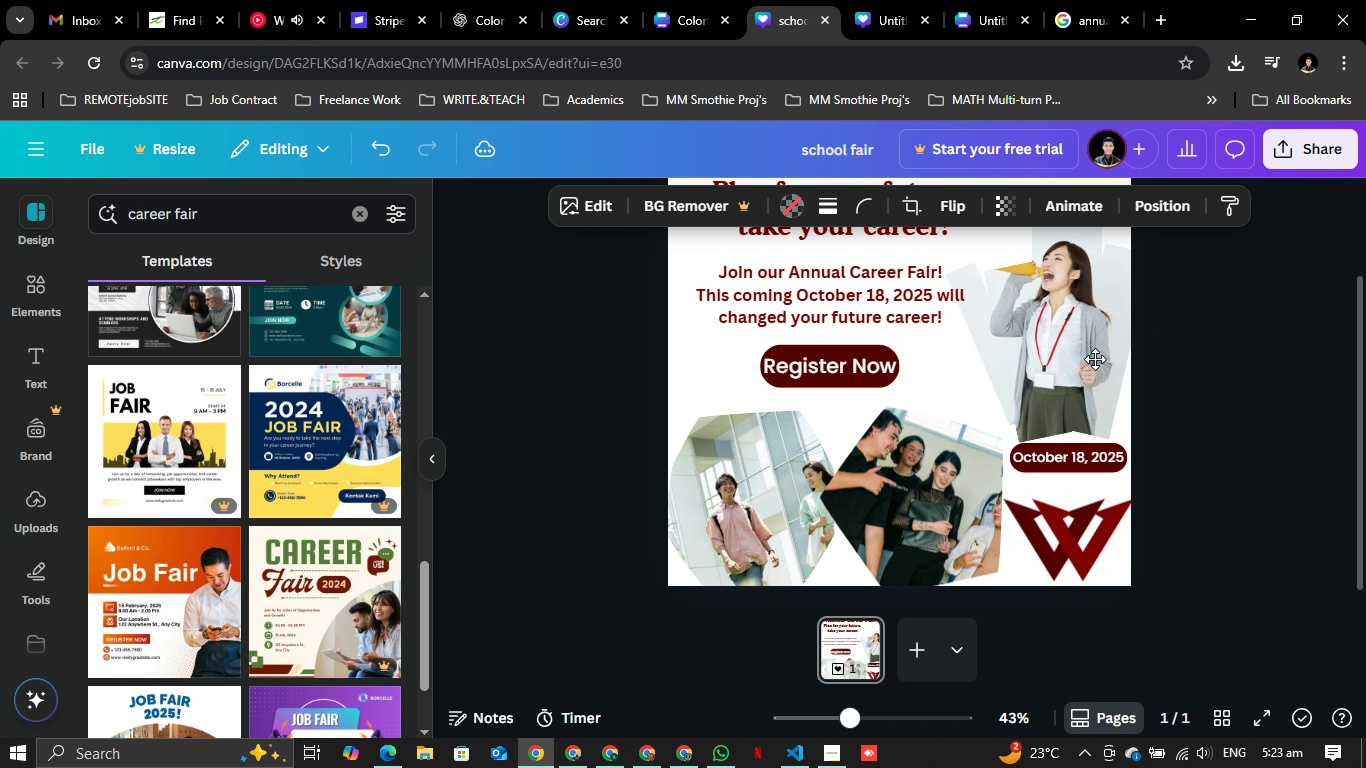 
key(ArrowRight)
 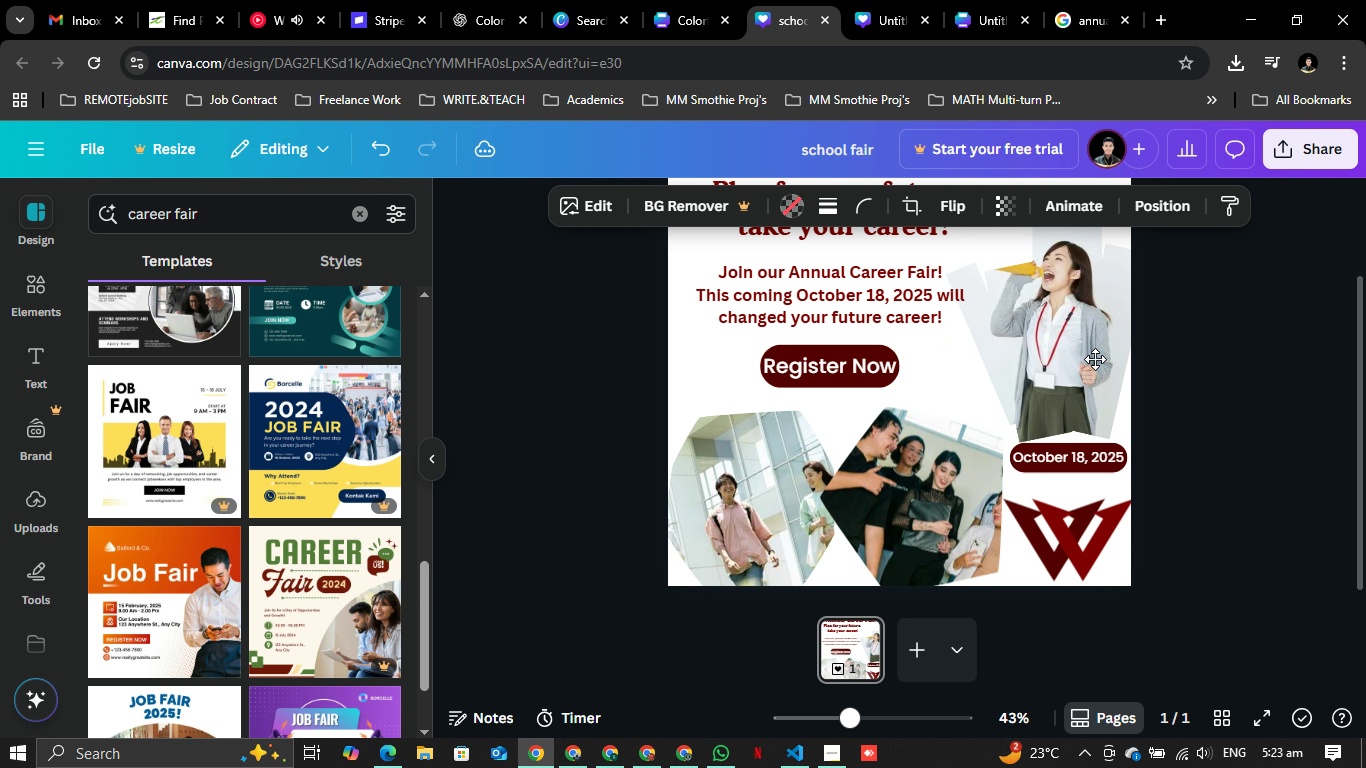 
key(ArrowRight)
 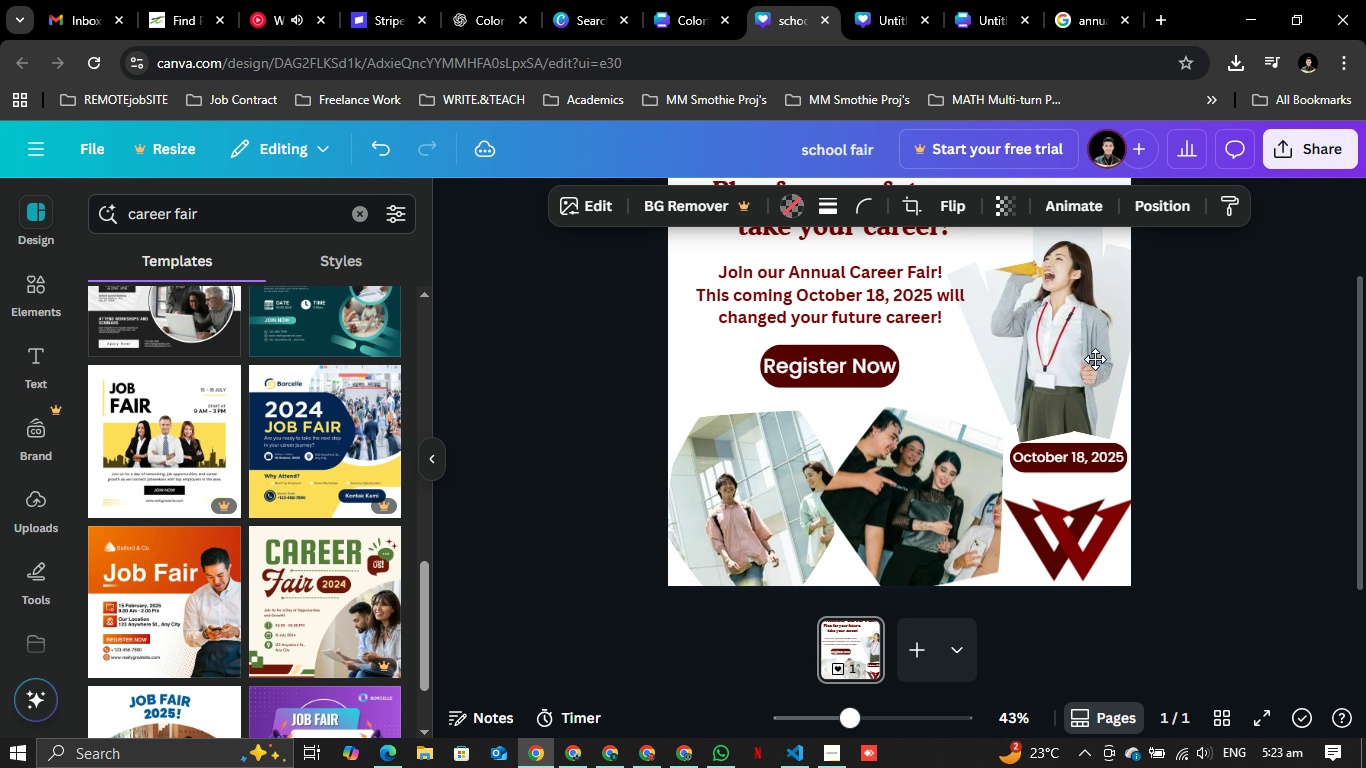 
key(ArrowRight)
 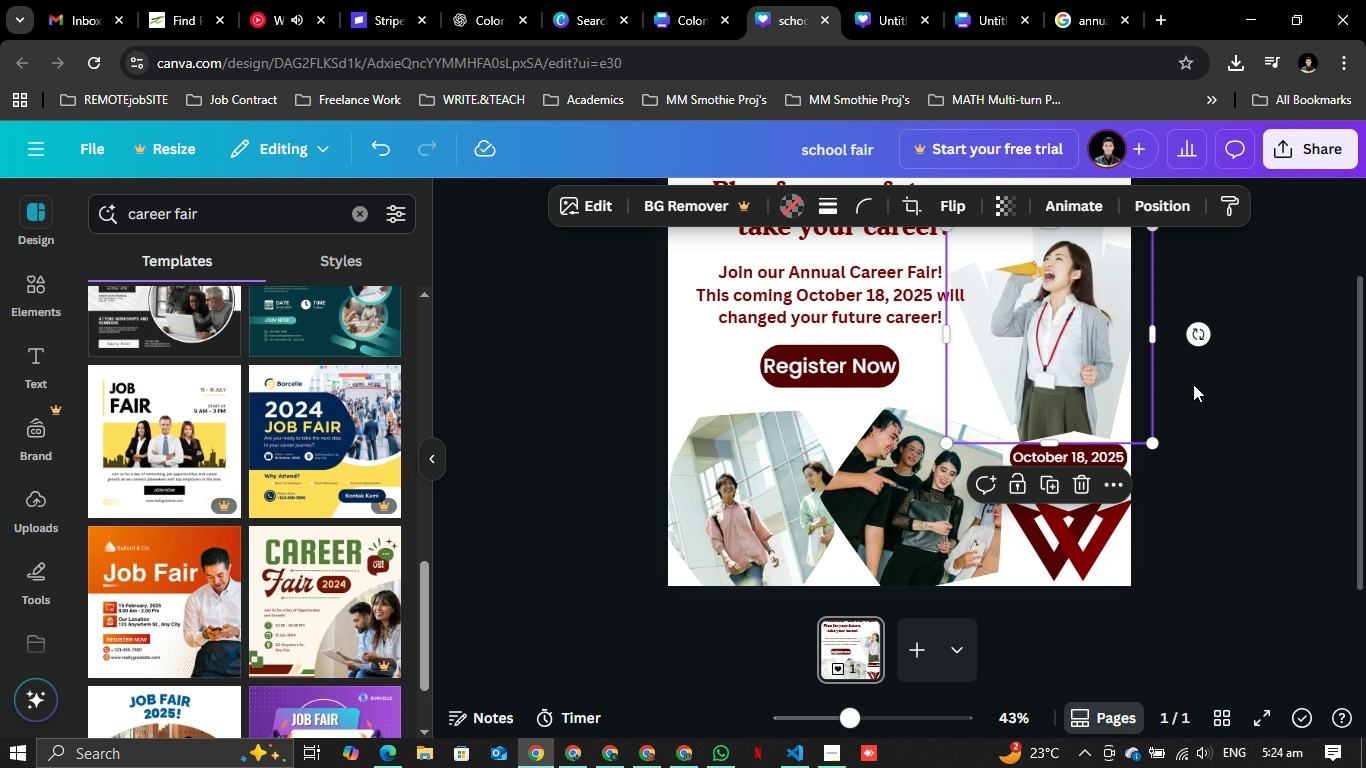 
key(ArrowRight)
 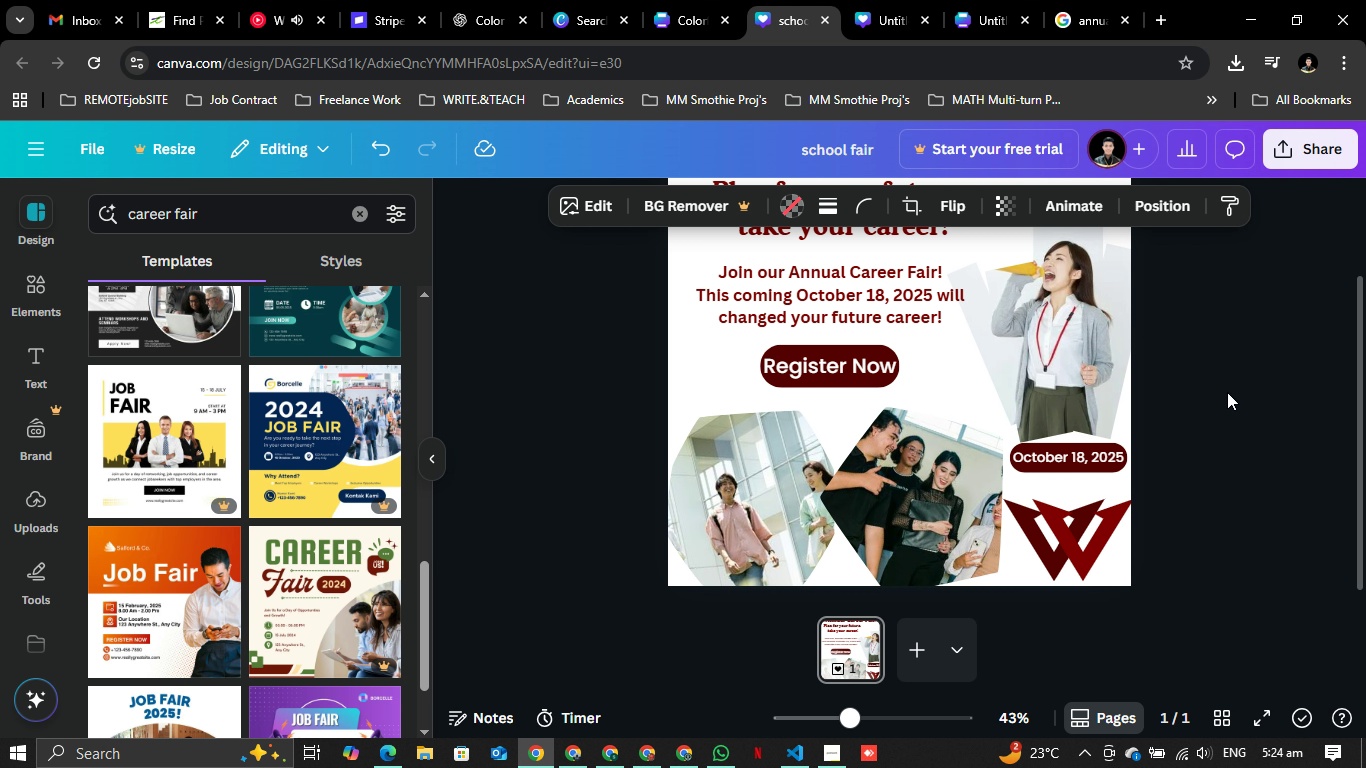 
key(ArrowRight)
 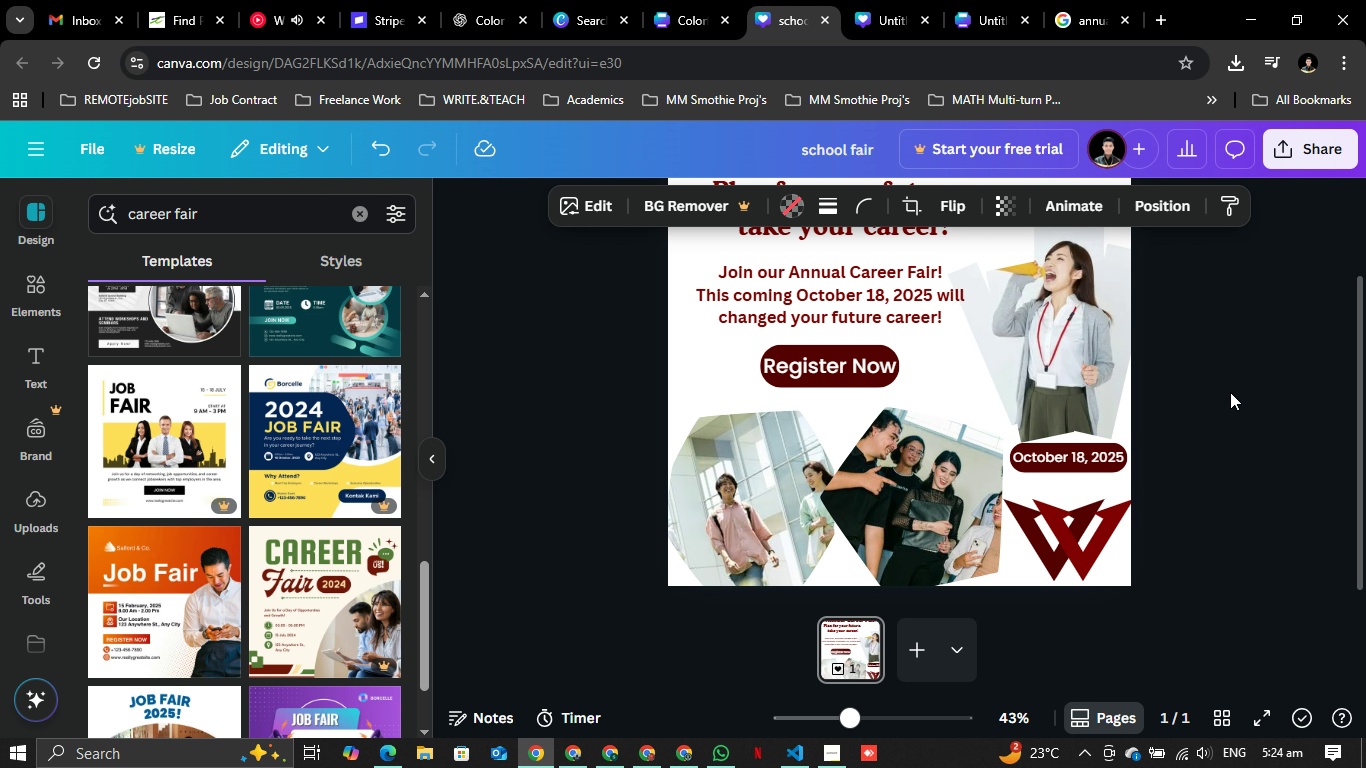 
key(ArrowRight)
 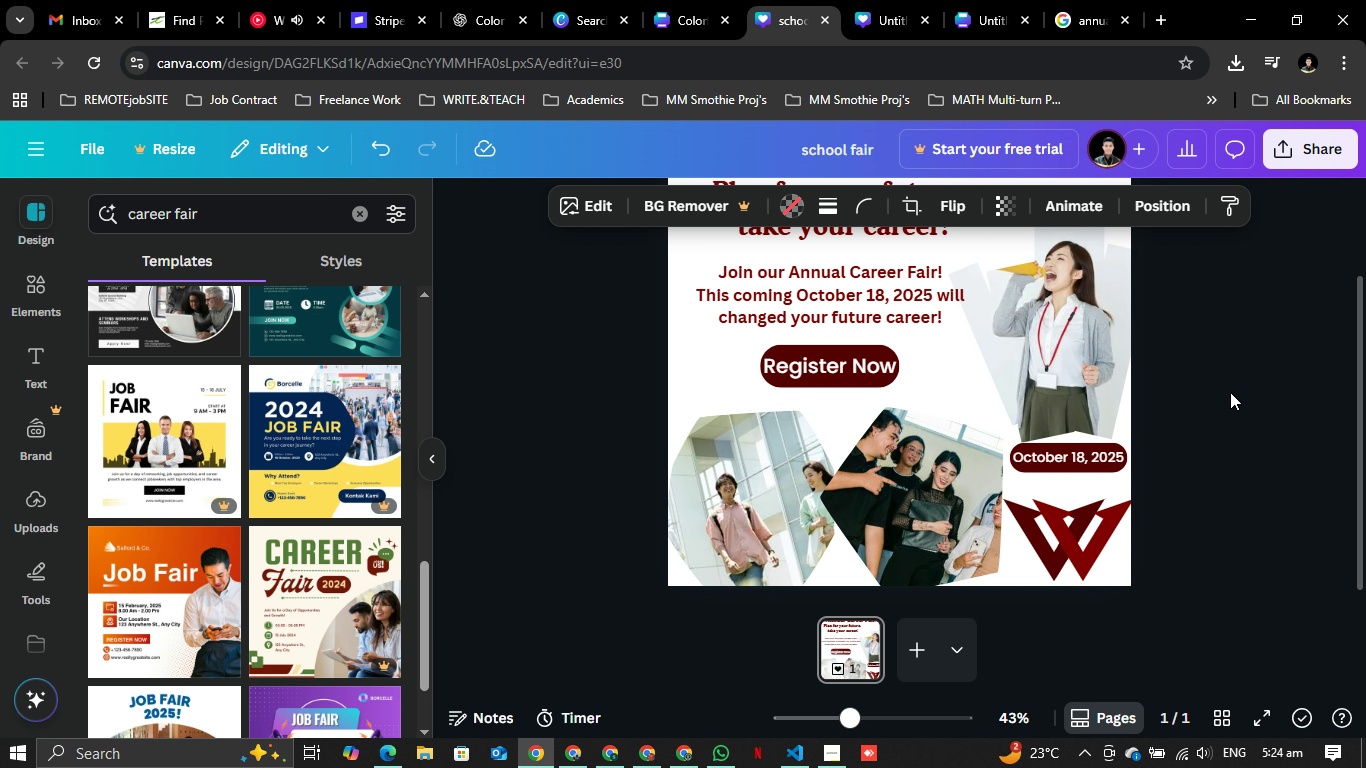 
key(ArrowRight)
 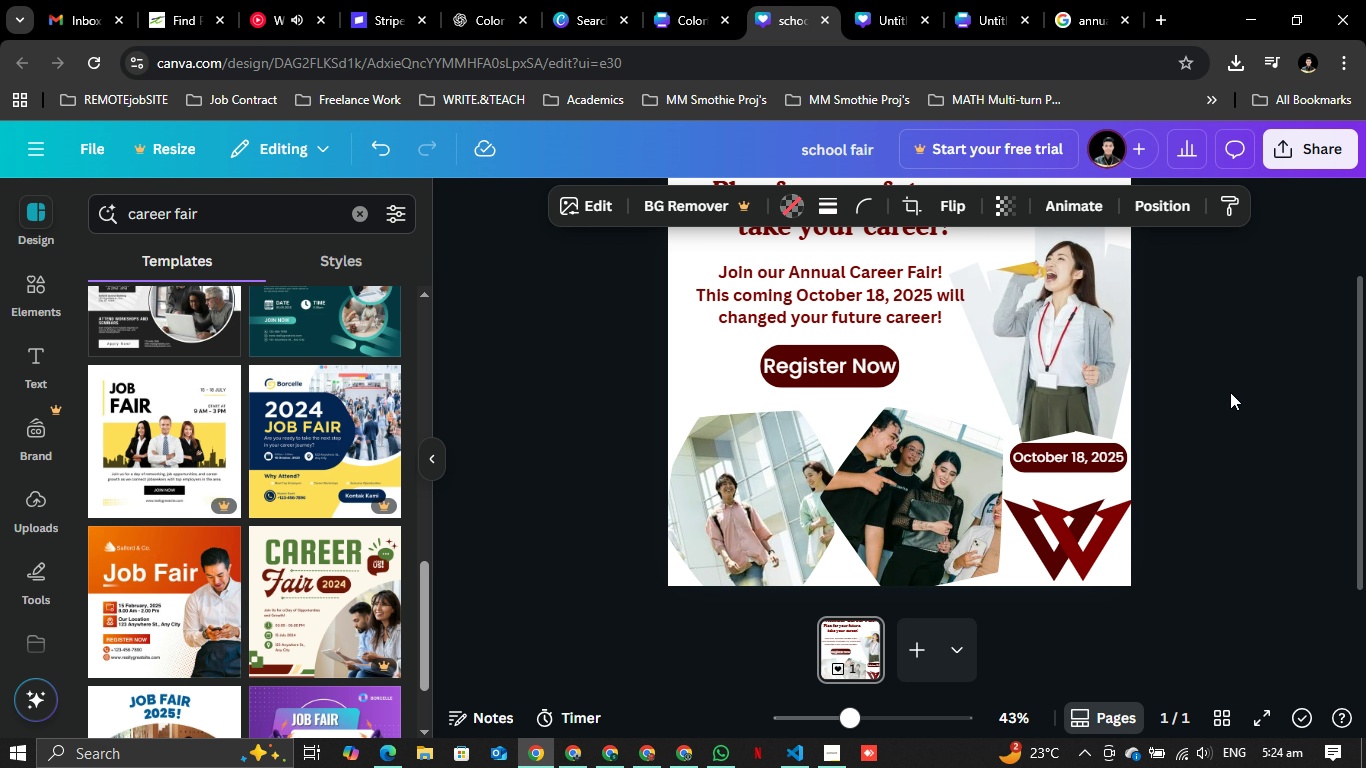 
key(ArrowRight)
 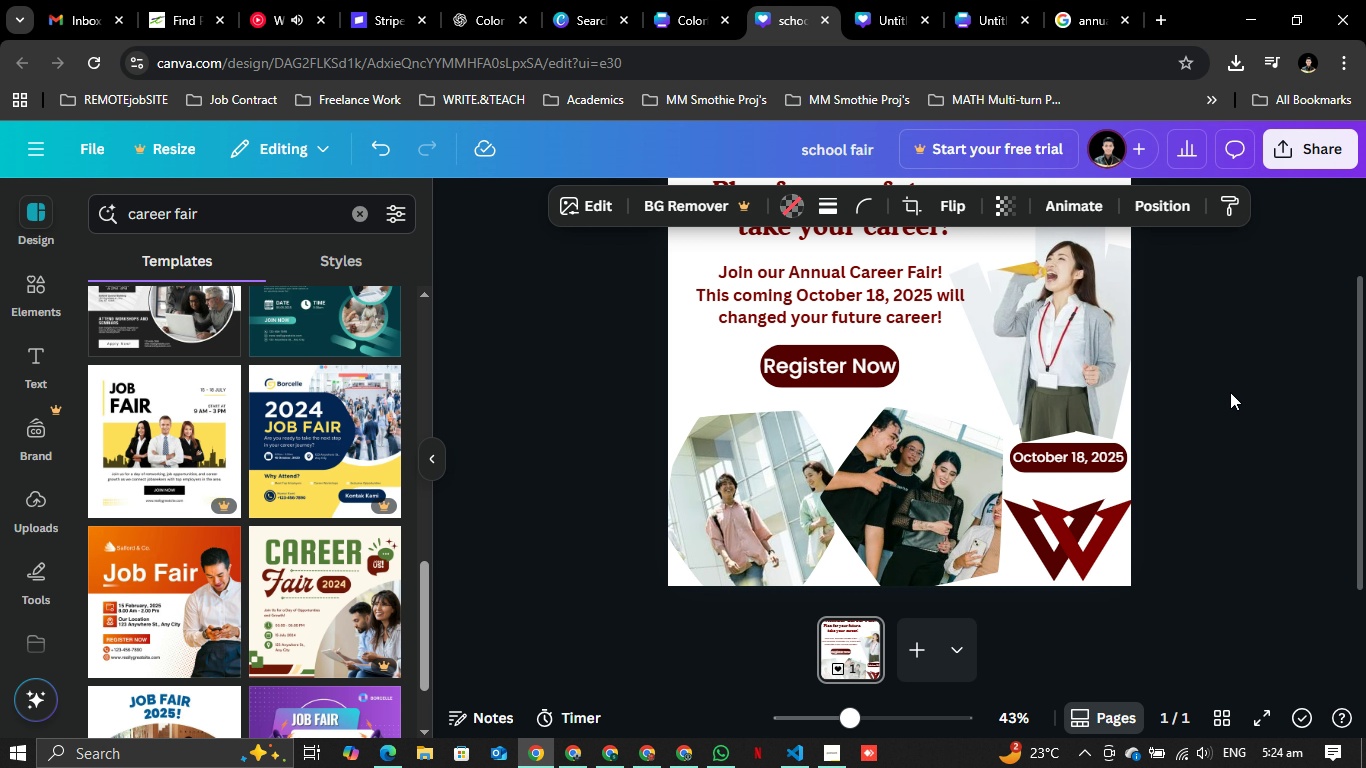 
key(ArrowRight)
 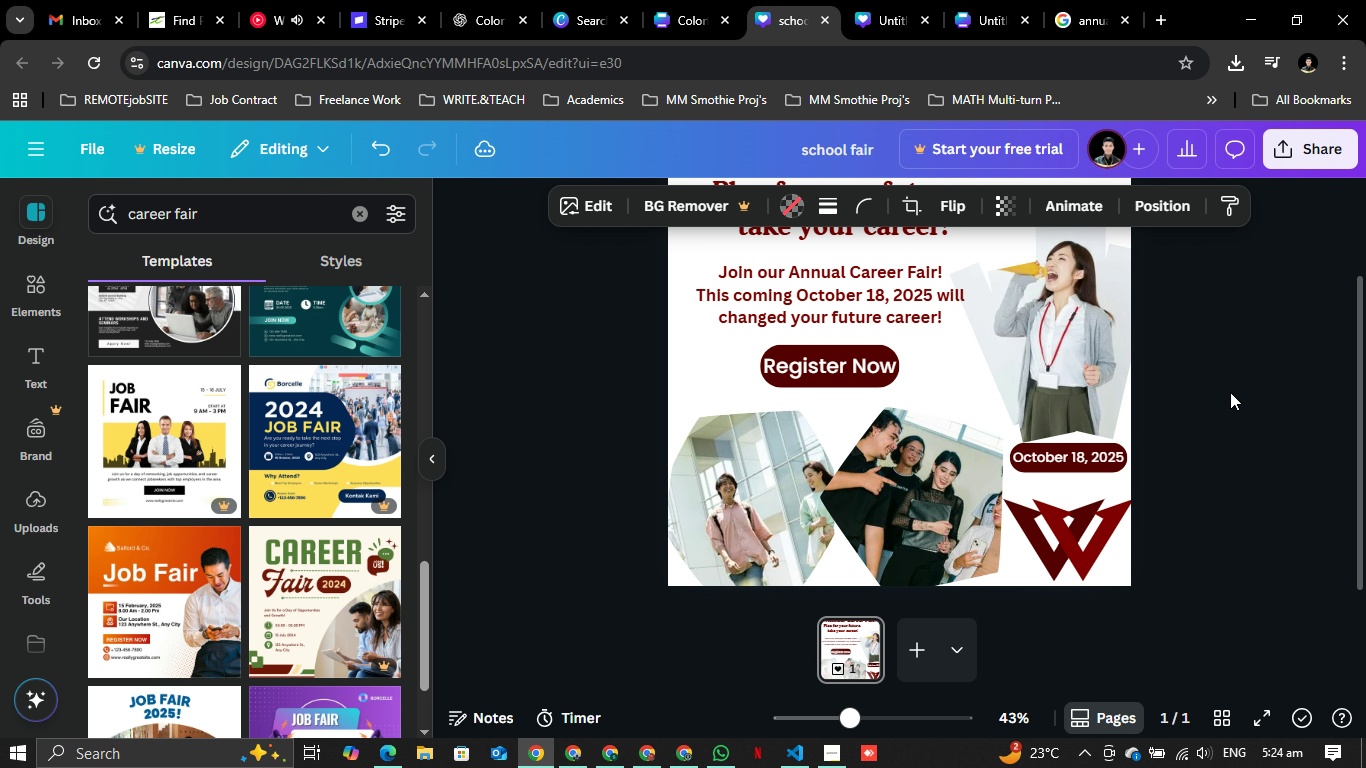 
key(ArrowRight)
 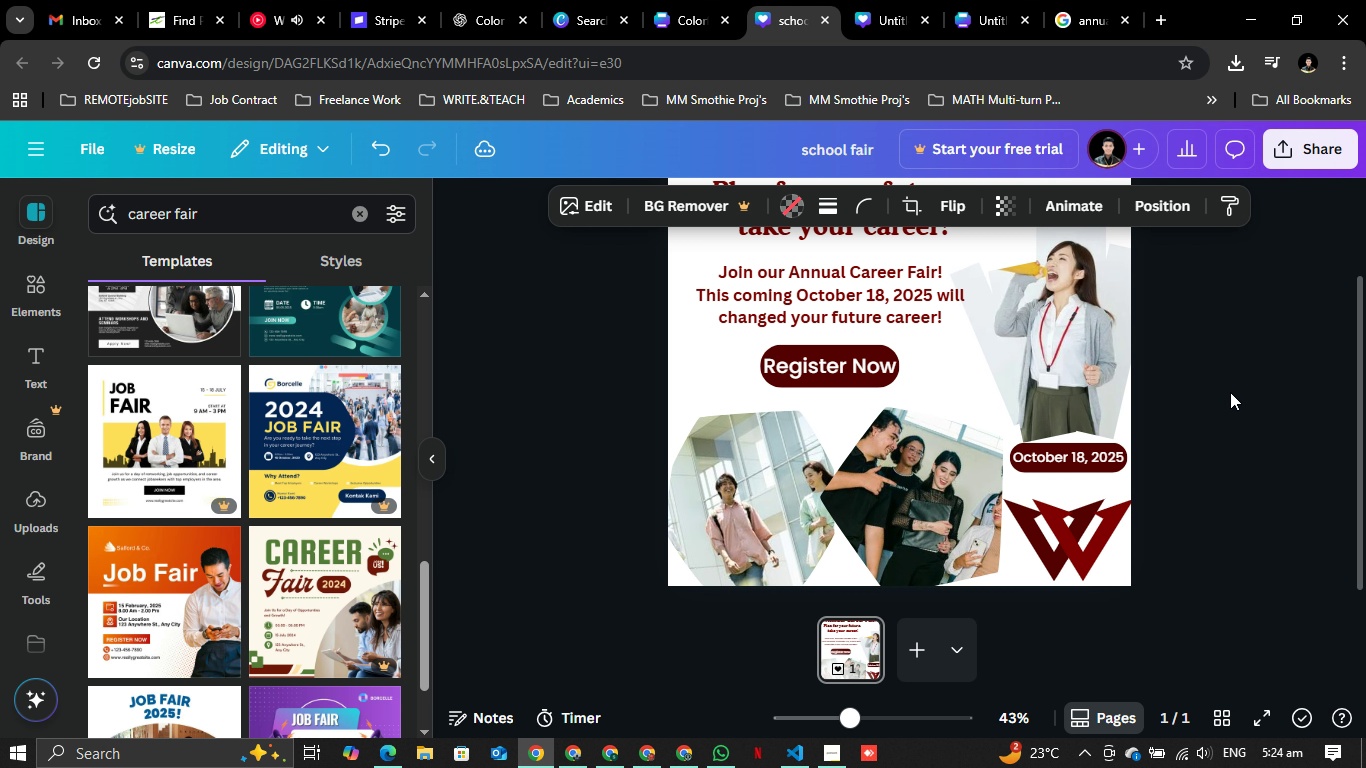 
key(ArrowRight)
 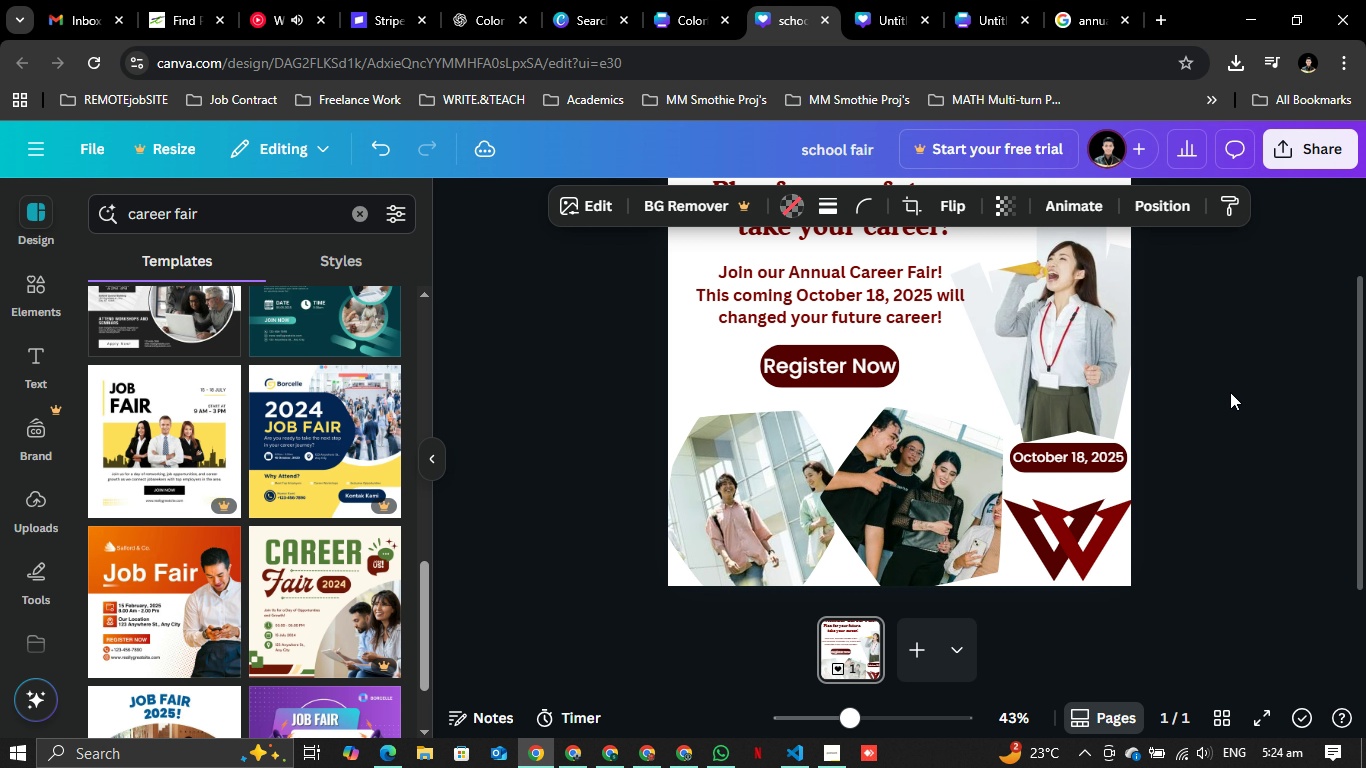 
key(ArrowRight)
 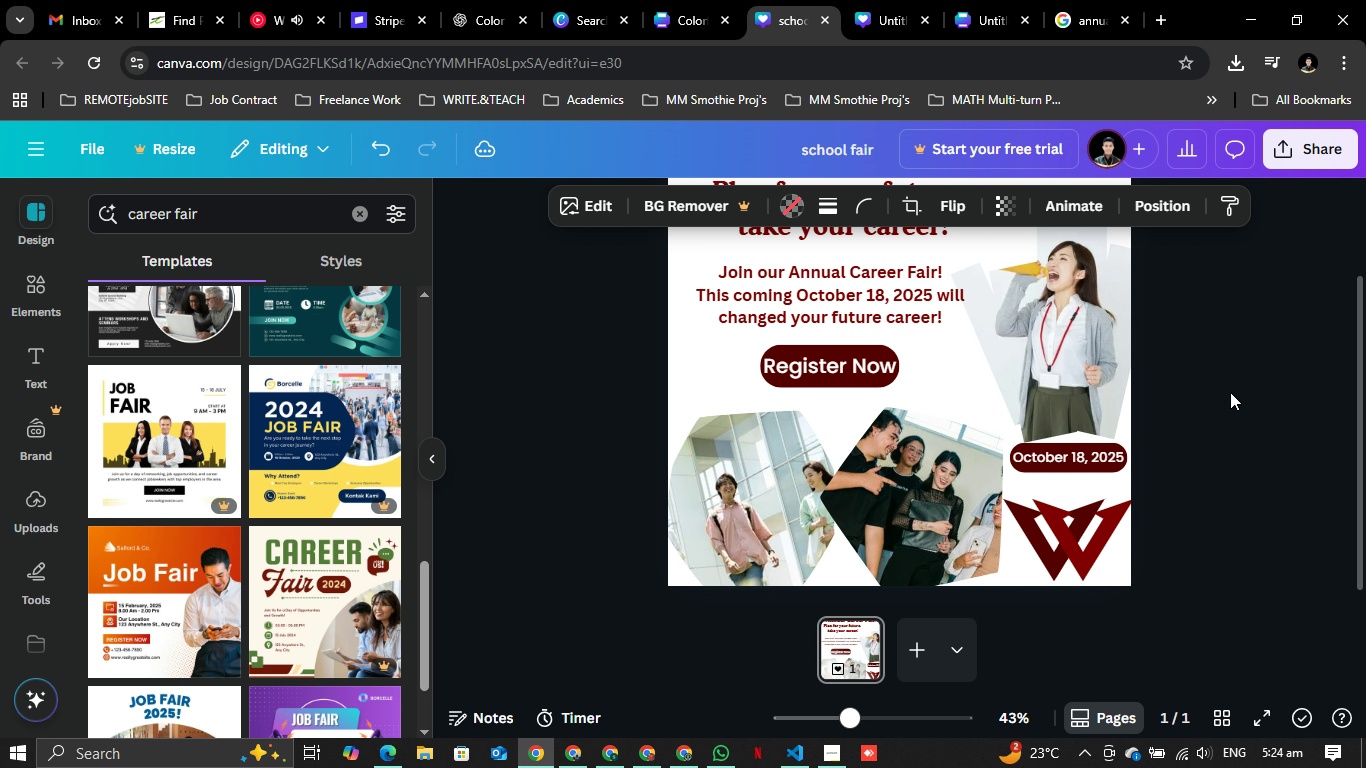 
key(ArrowRight)
 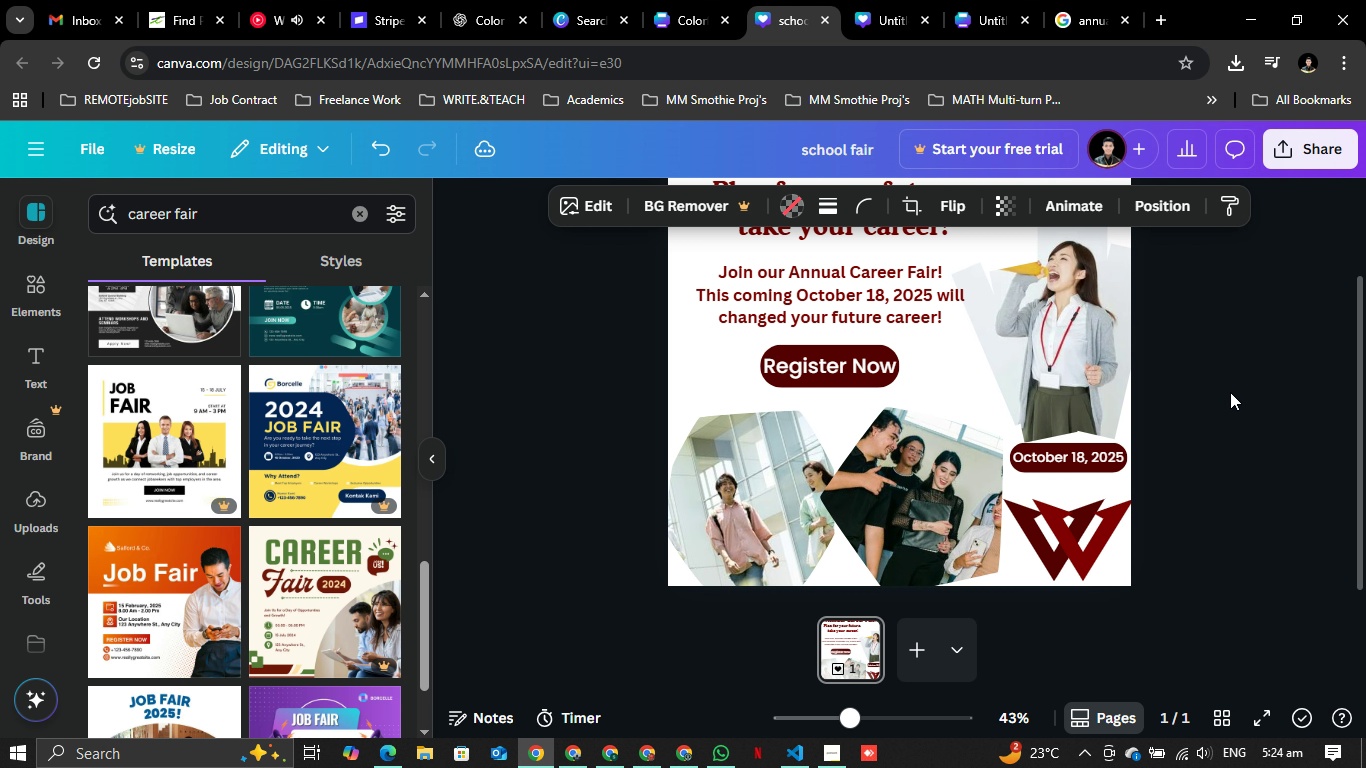 
key(ArrowRight)
 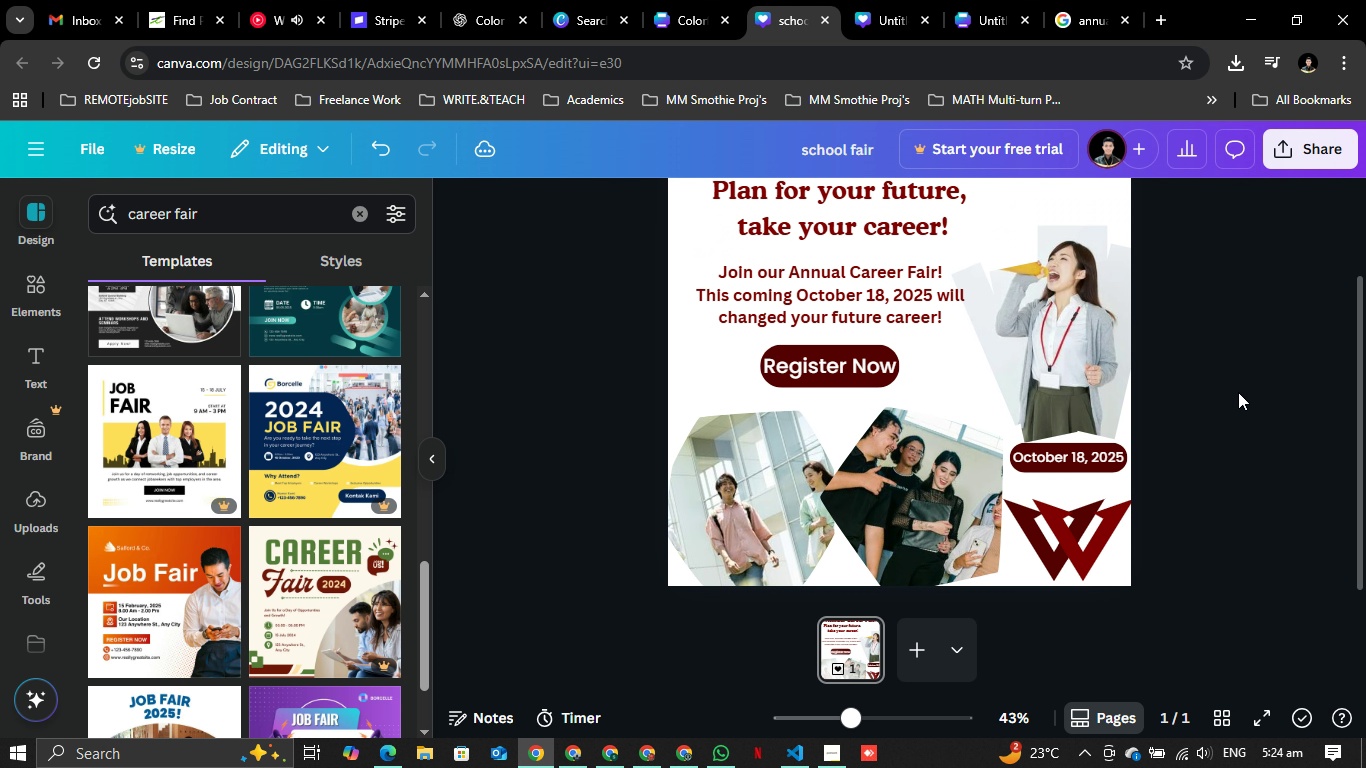 
left_click([1233, 392])
 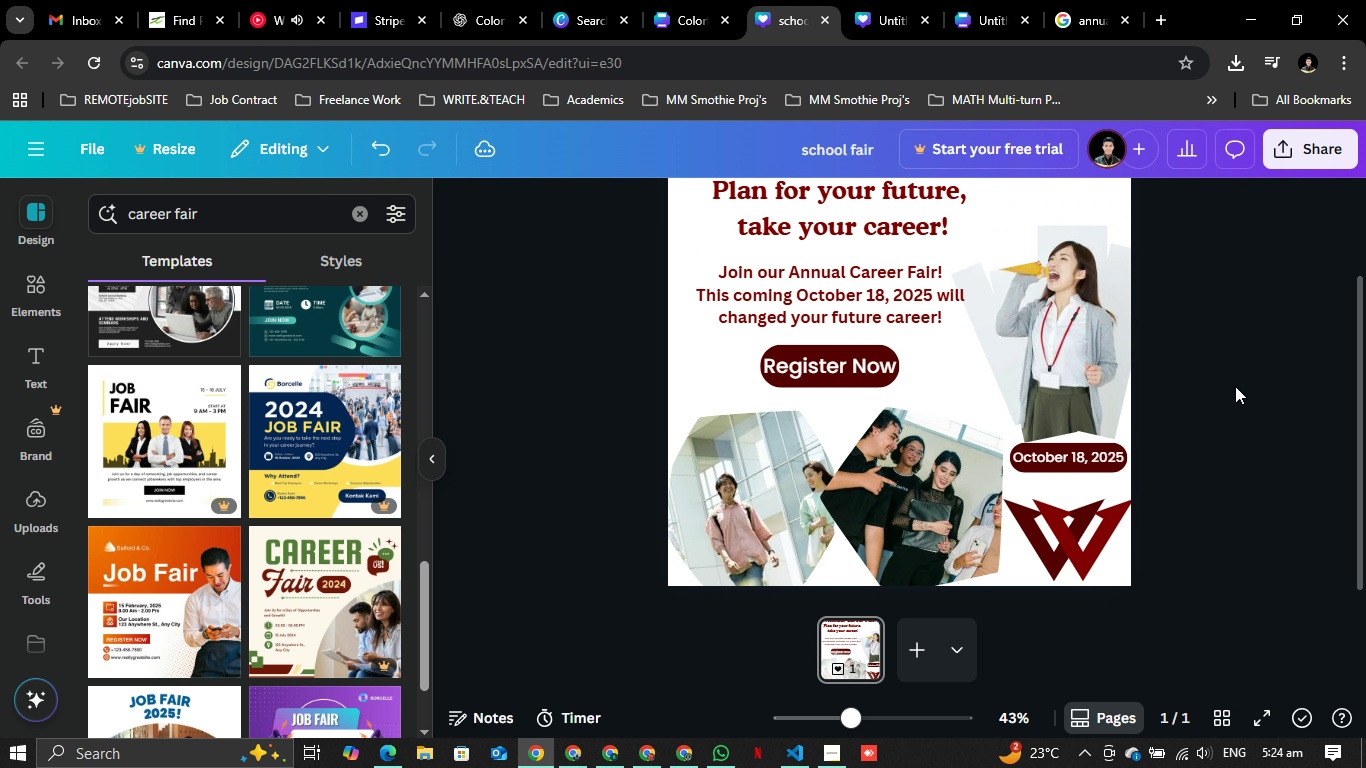 
scroll: coordinate [1226, 381], scroll_direction: up, amount: 4.0
 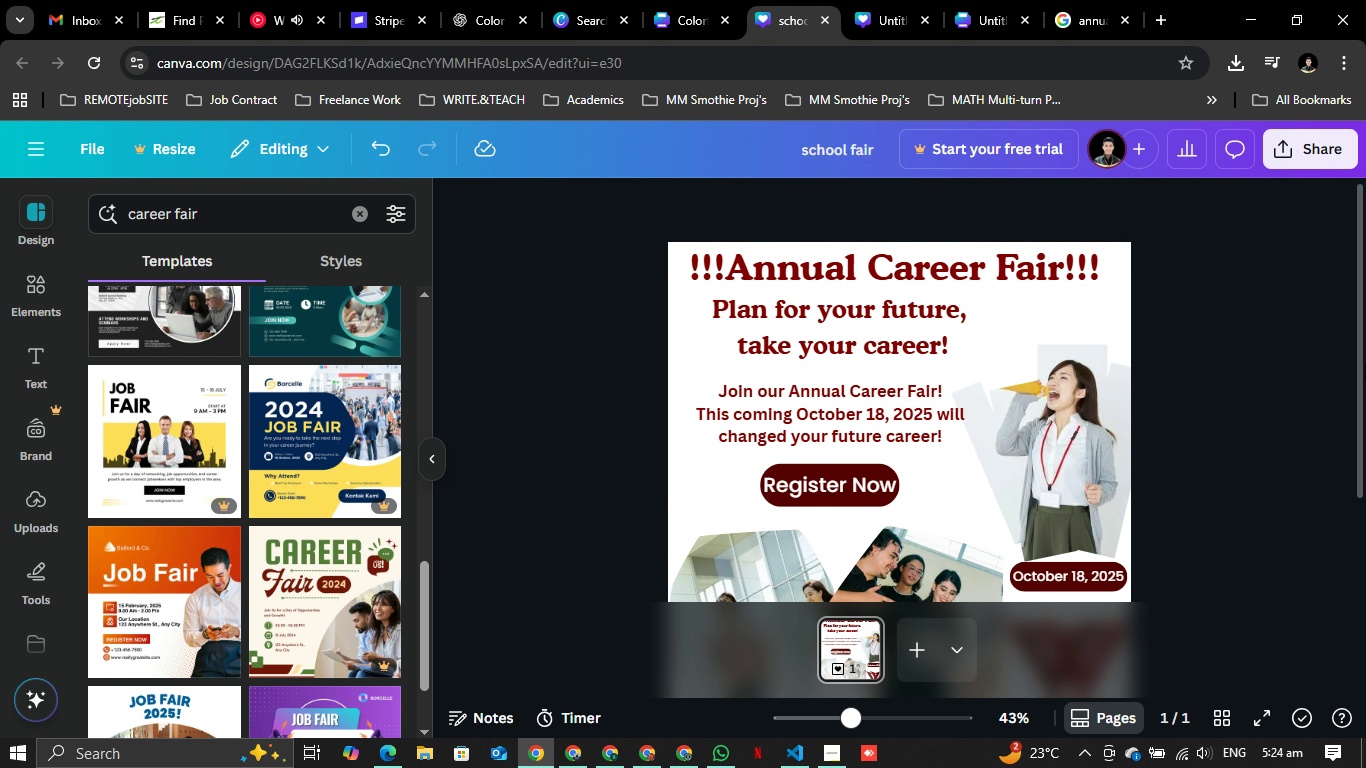 
wait(5.99)
 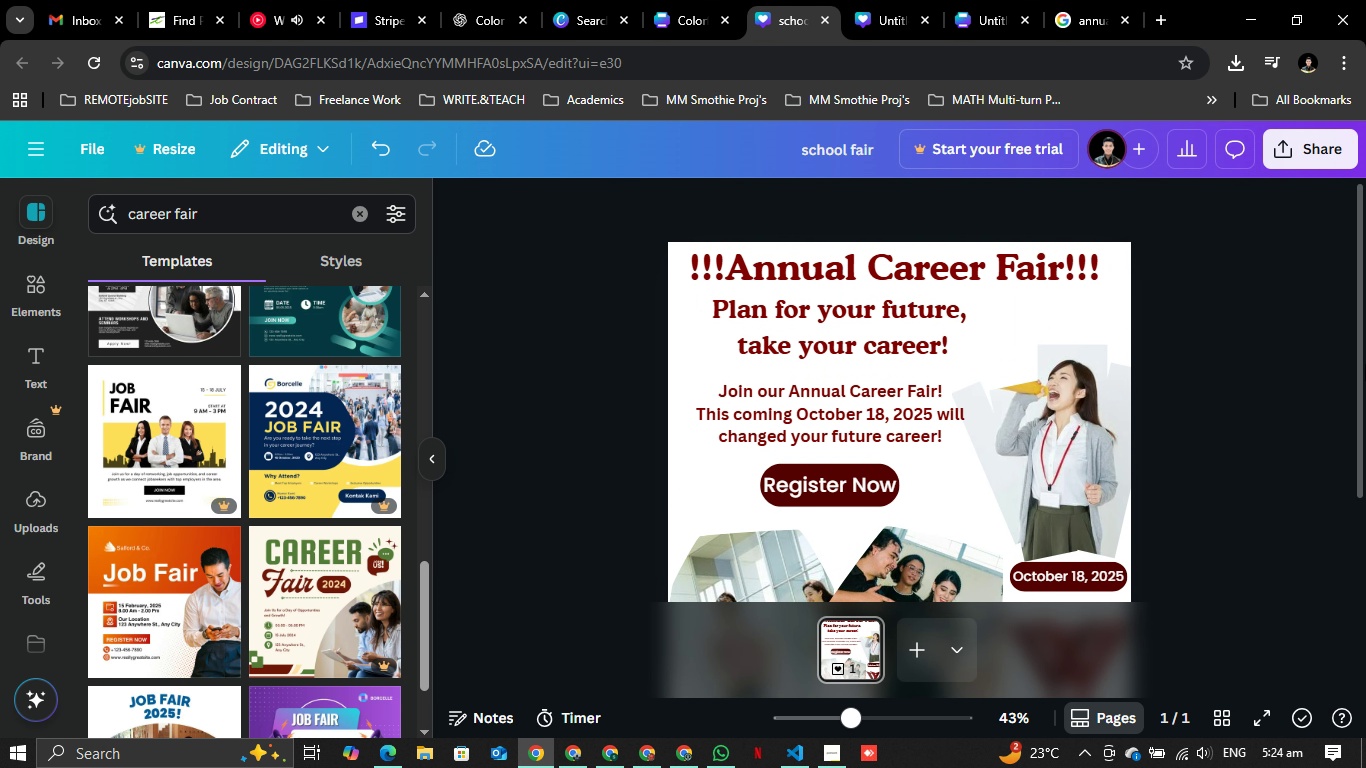 
scroll: coordinate [781, 366], scroll_direction: down, amount: 4.0
 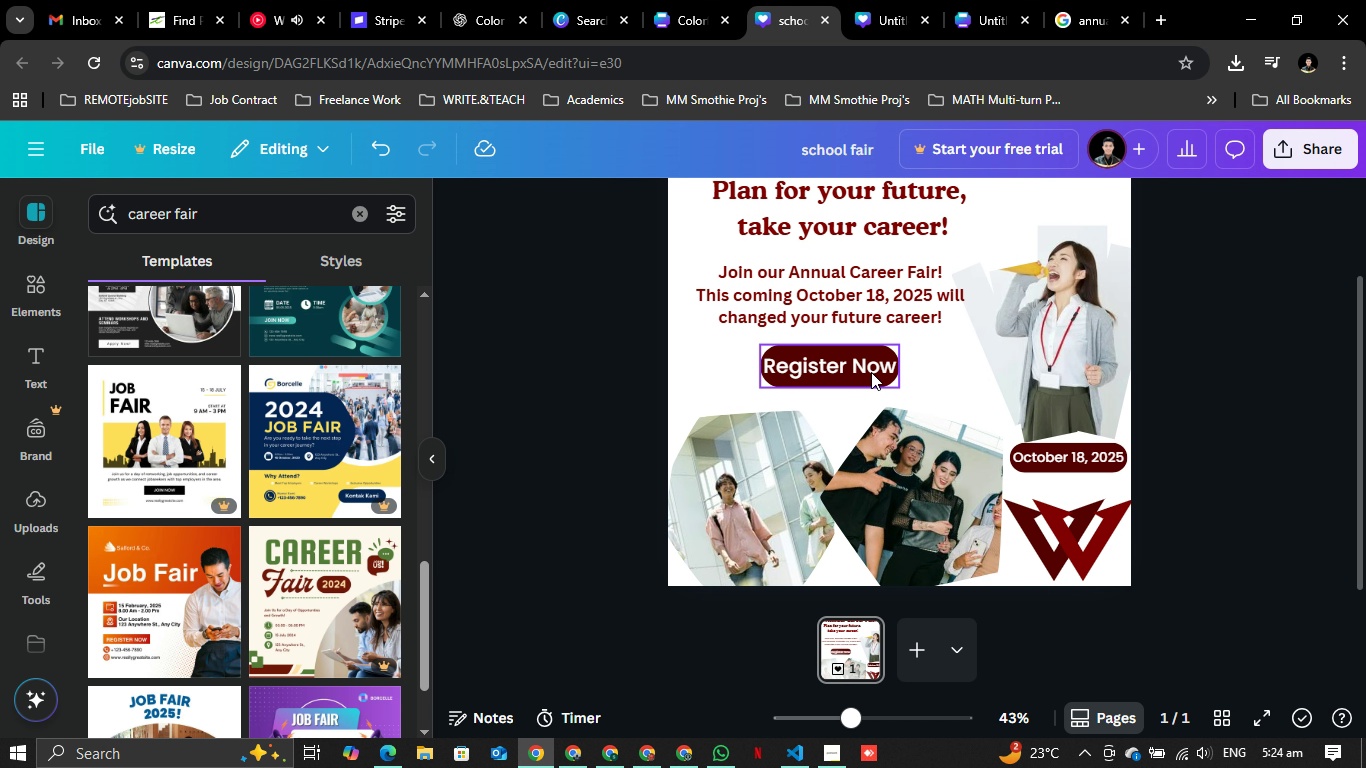 
scroll: coordinate [901, 366], scroll_direction: up, amount: 3.0
 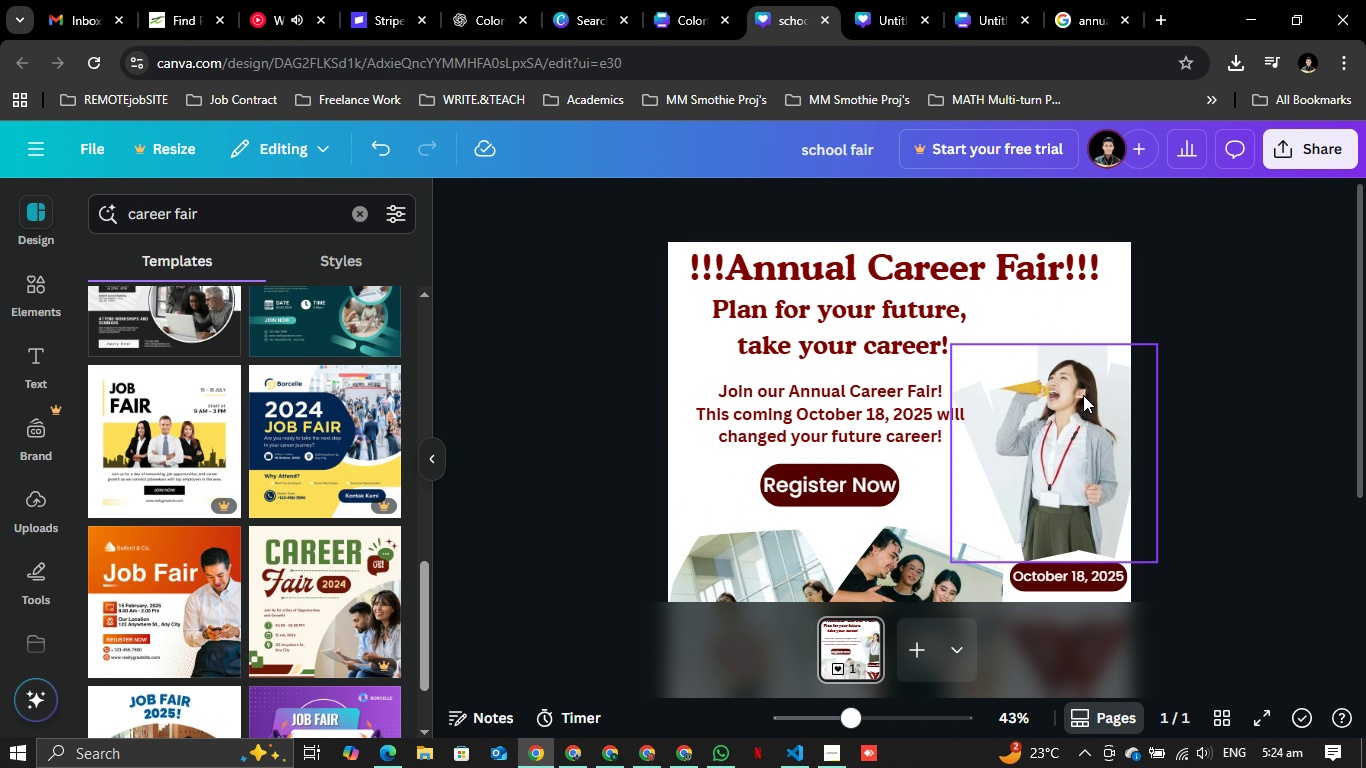 
key(Alt+AltLeft)
 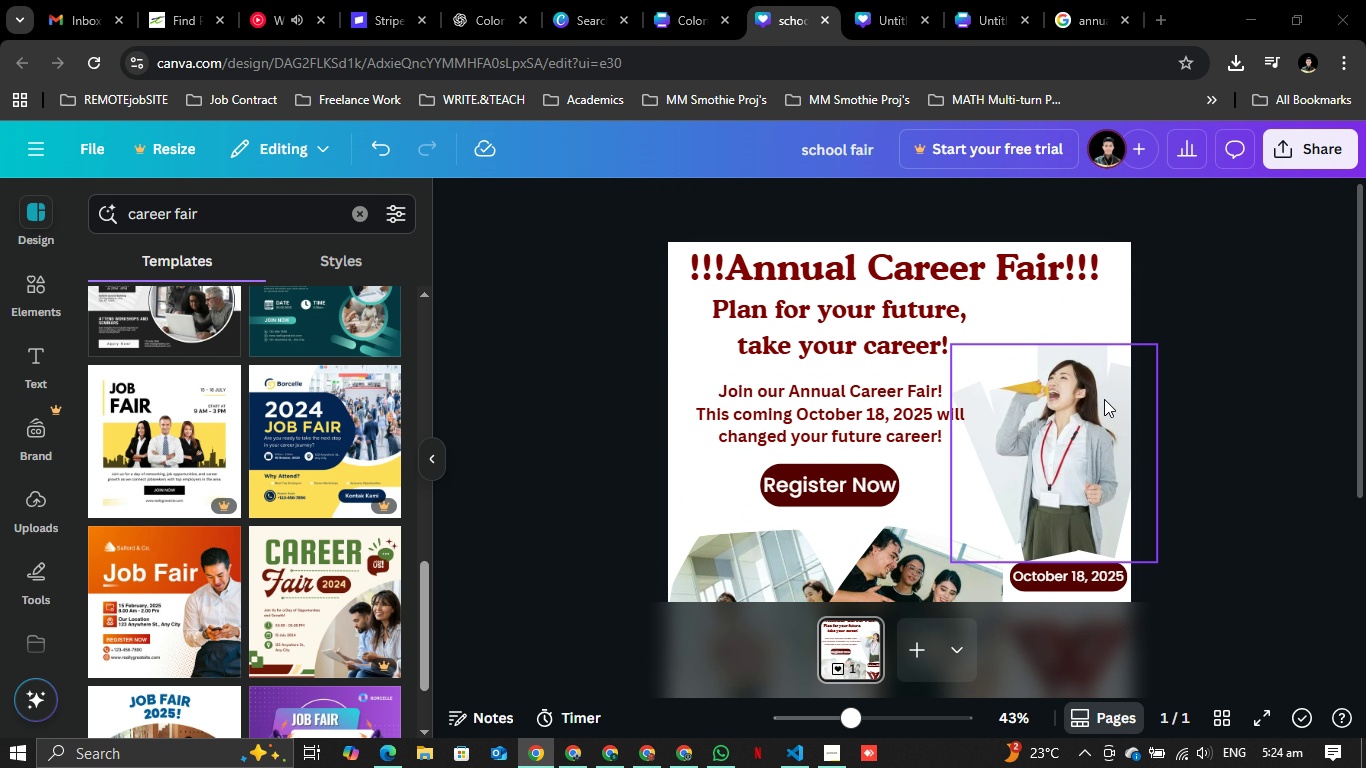 
key(Alt+Tab)